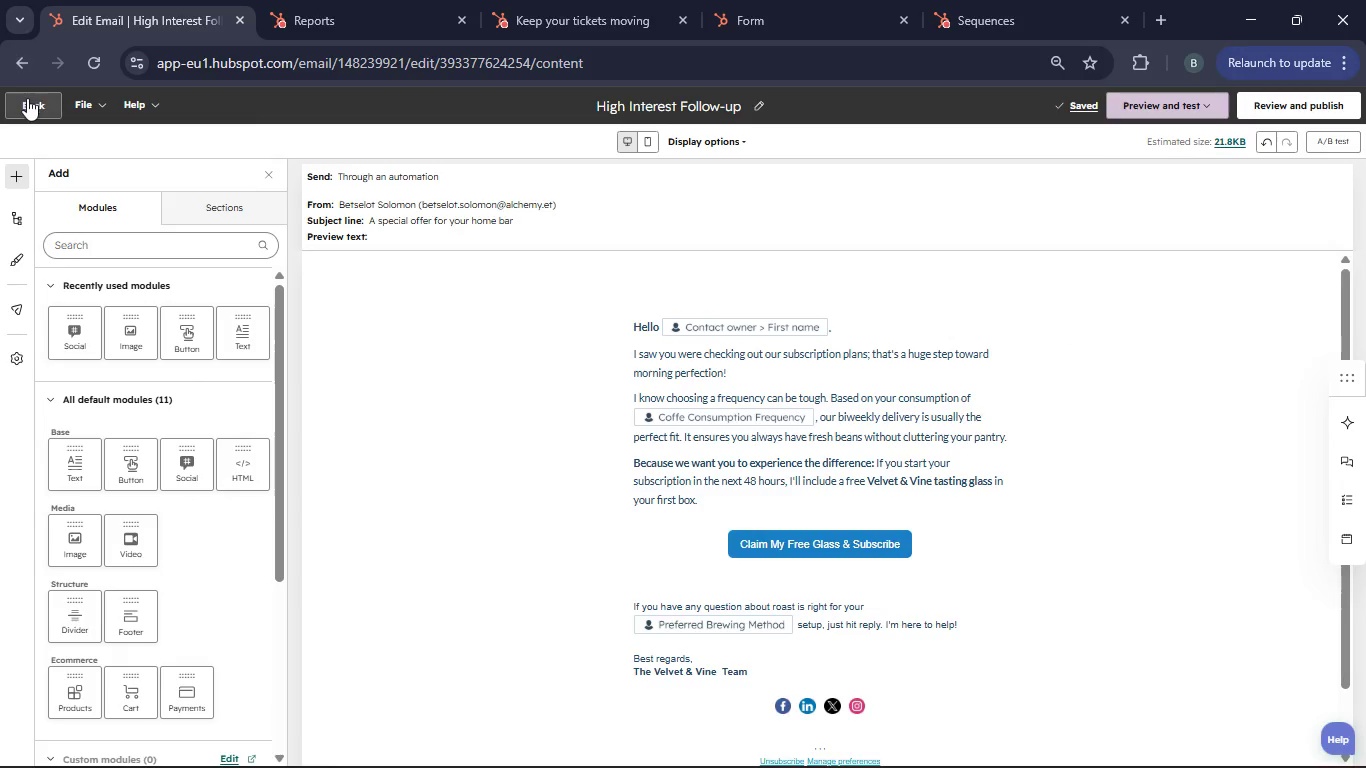 
left_click([27, 98])
 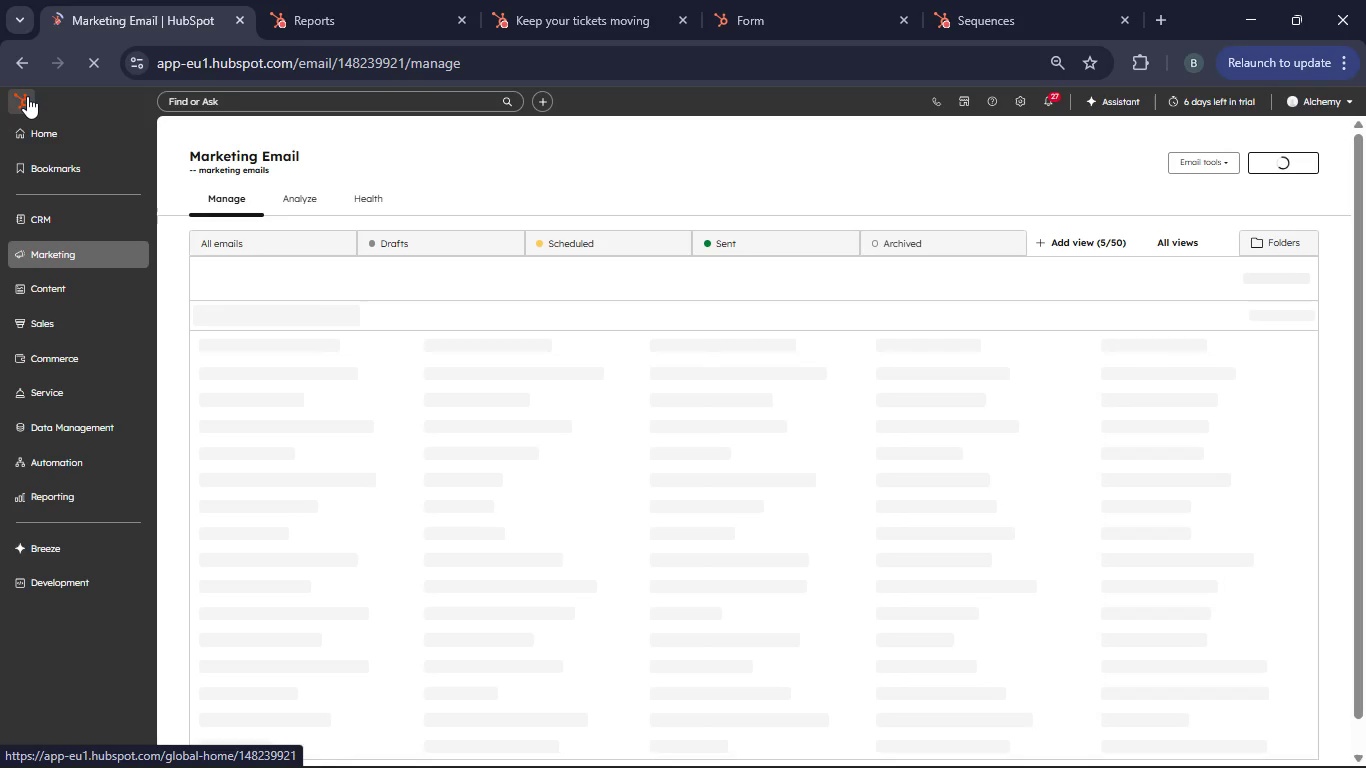 
wait(7.09)
 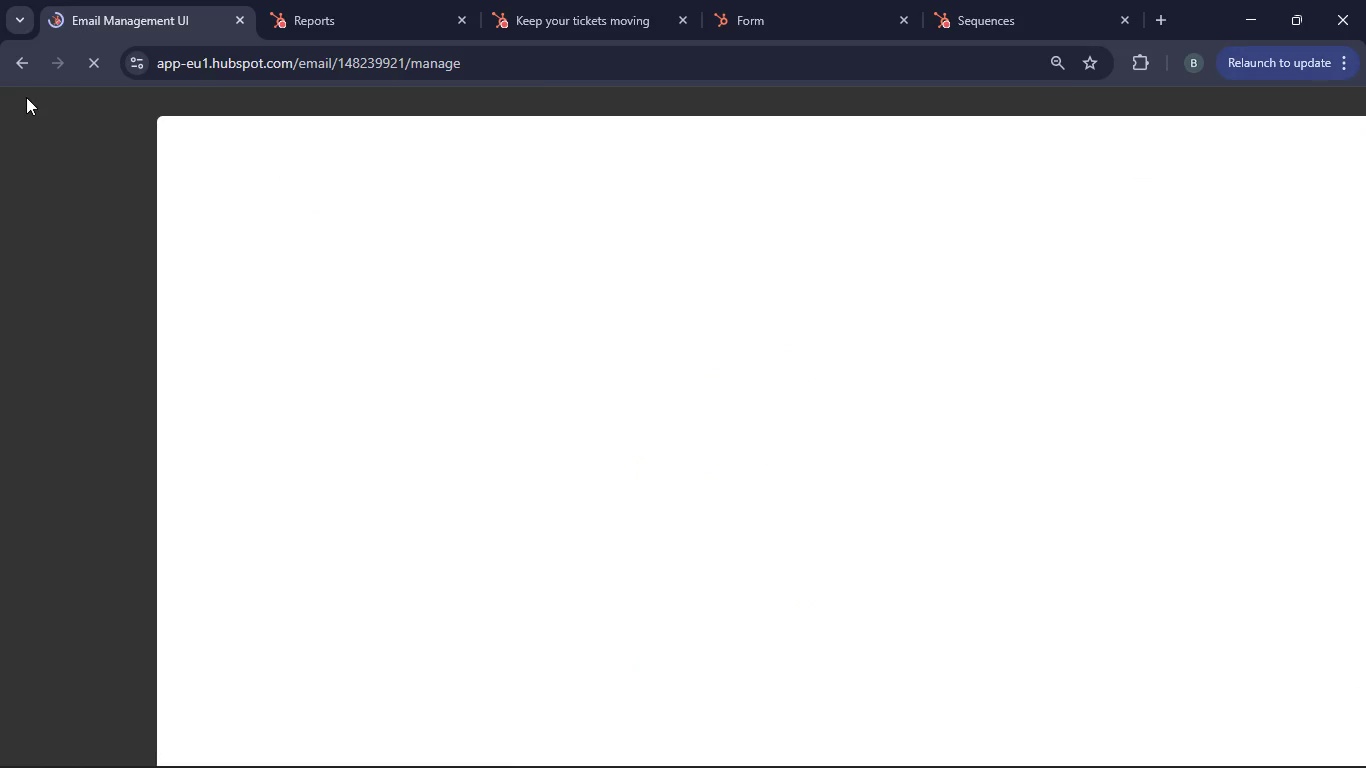 
left_click([1023, 104])
 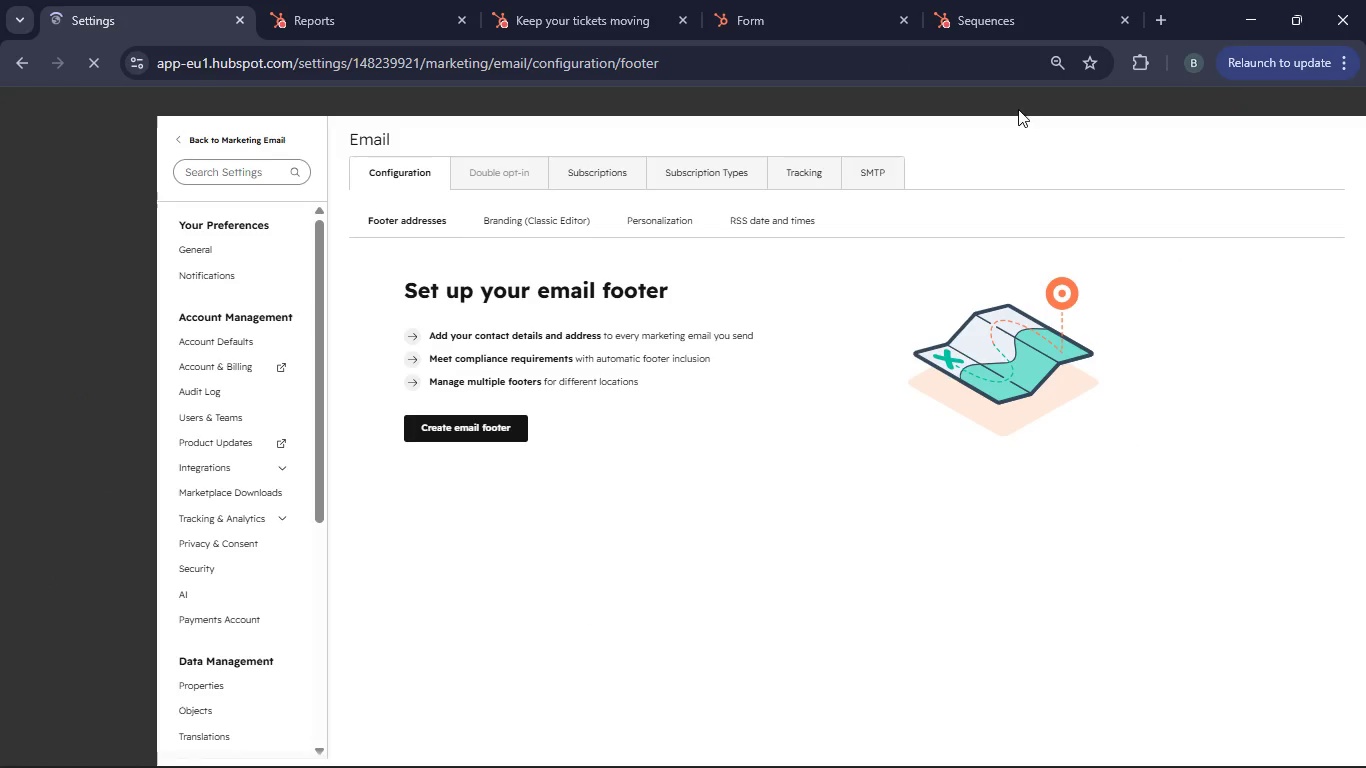 
wait(6.31)
 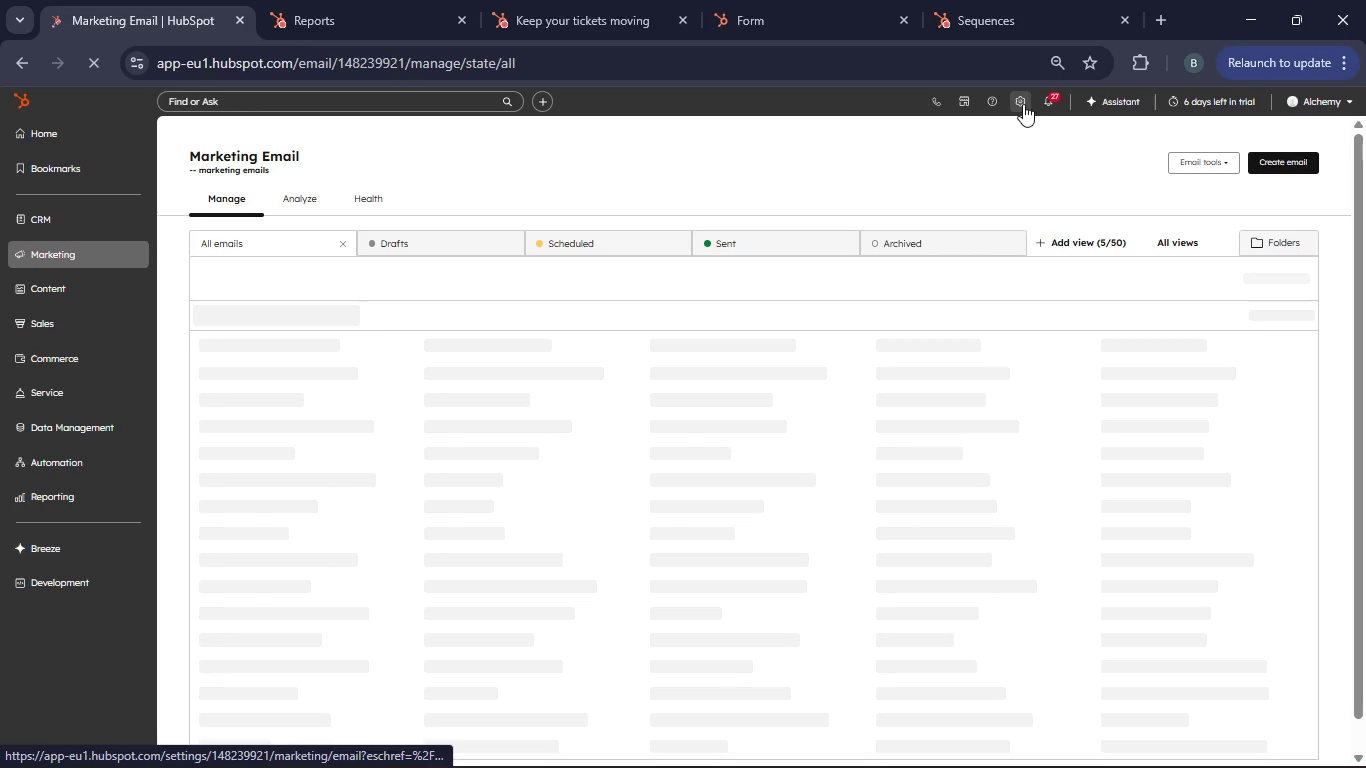 
left_click([249, 687])
 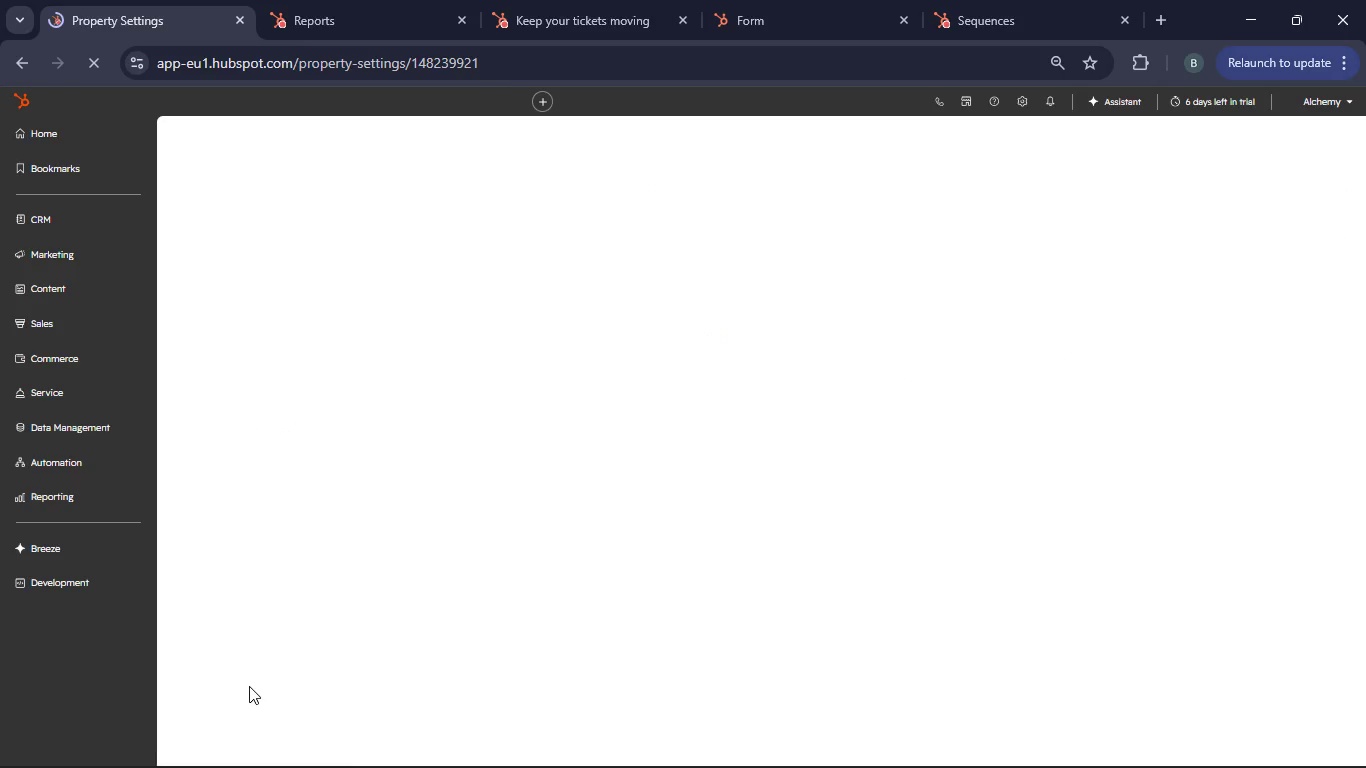 
mouse_move([234, 663])
 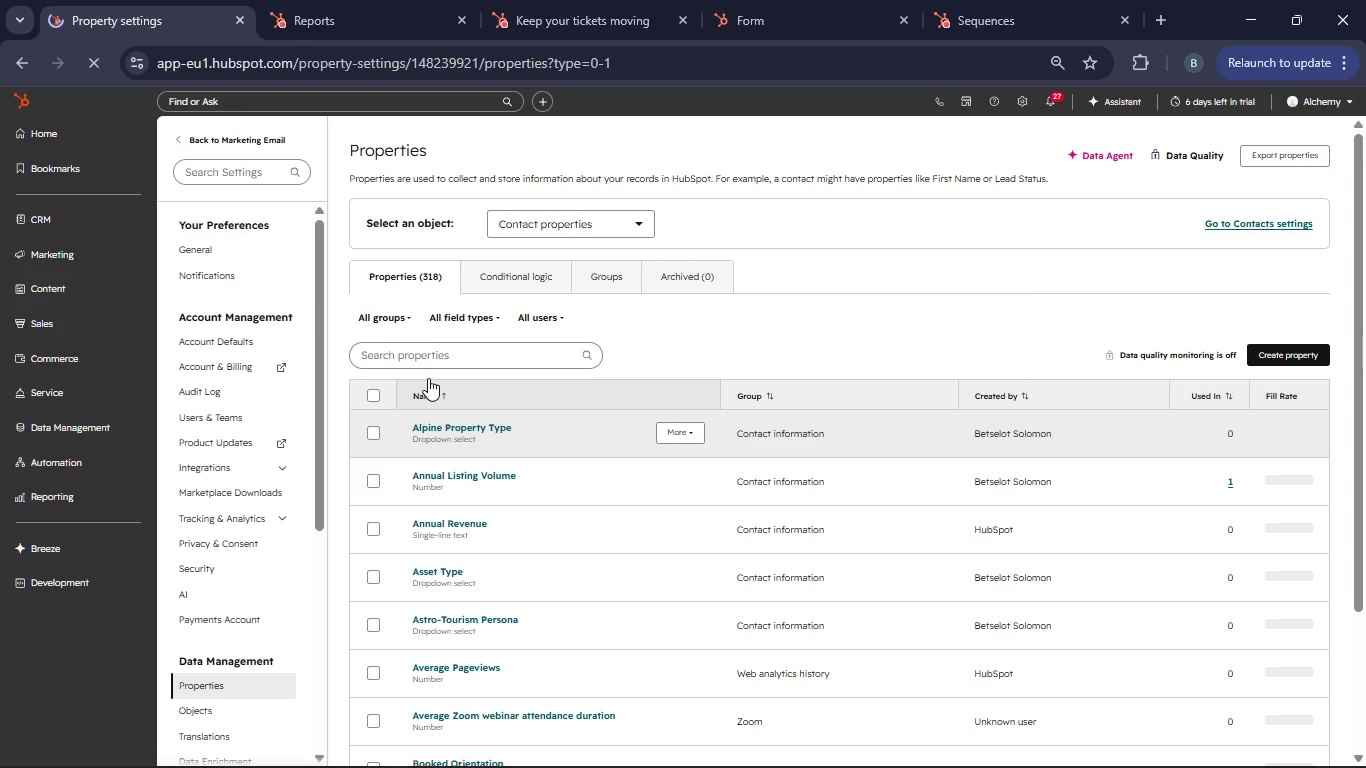 
left_click([442, 352])
 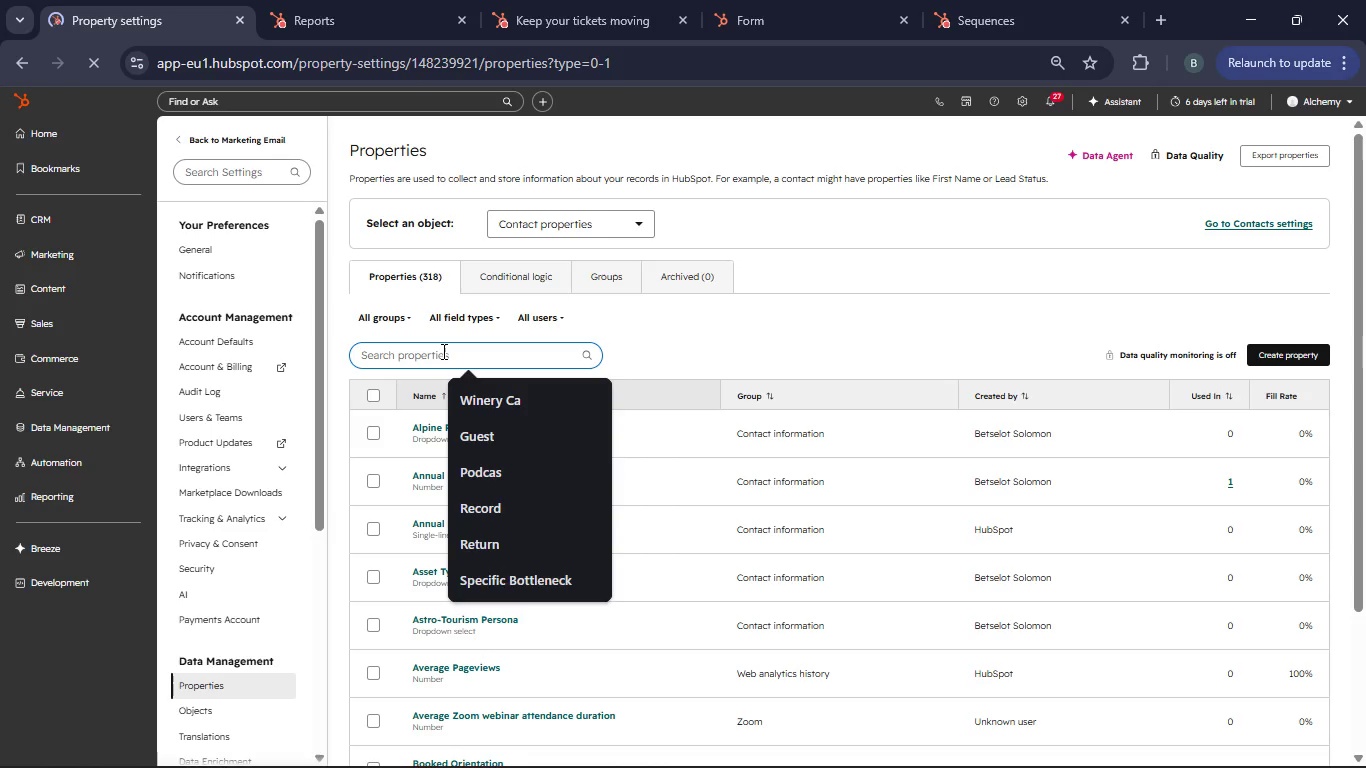 
type(C)
key(Backspace)
type(Coffe)
 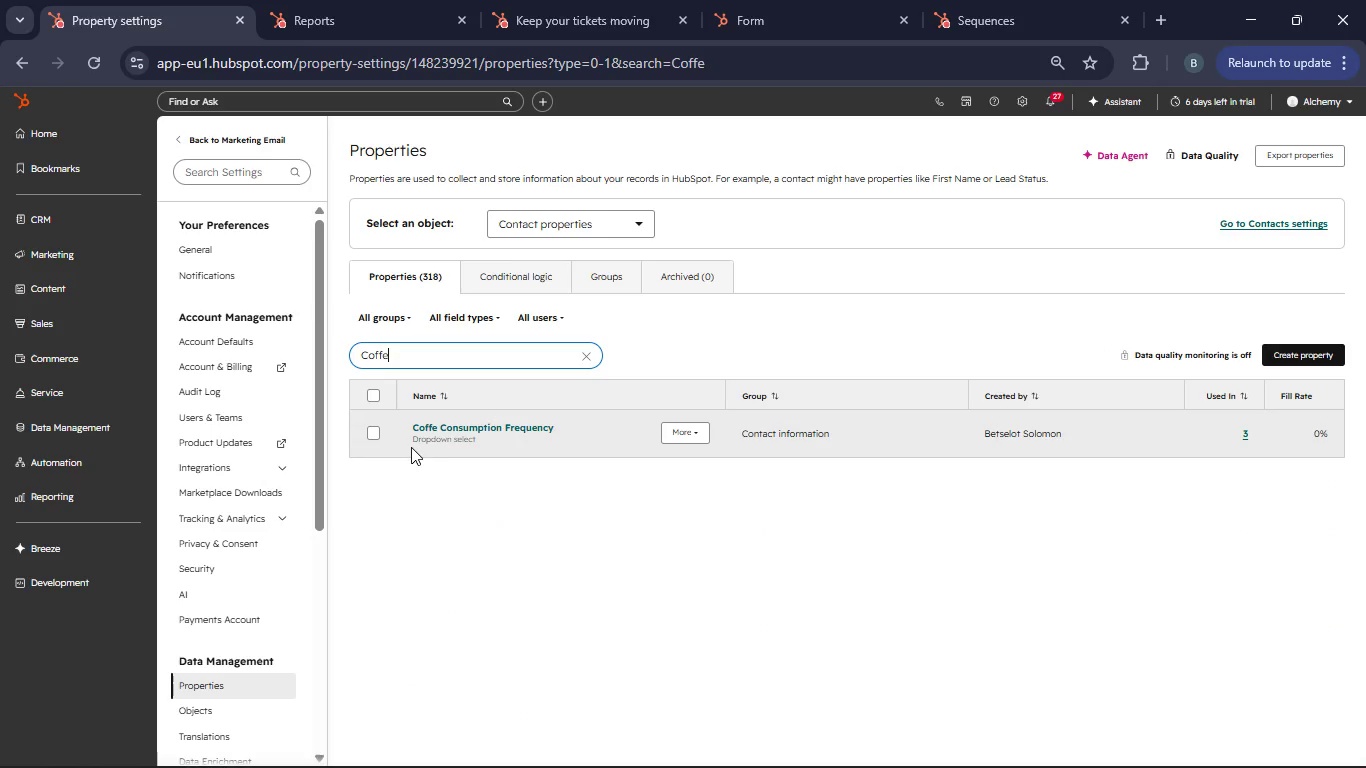 
double_click([447, 429])
 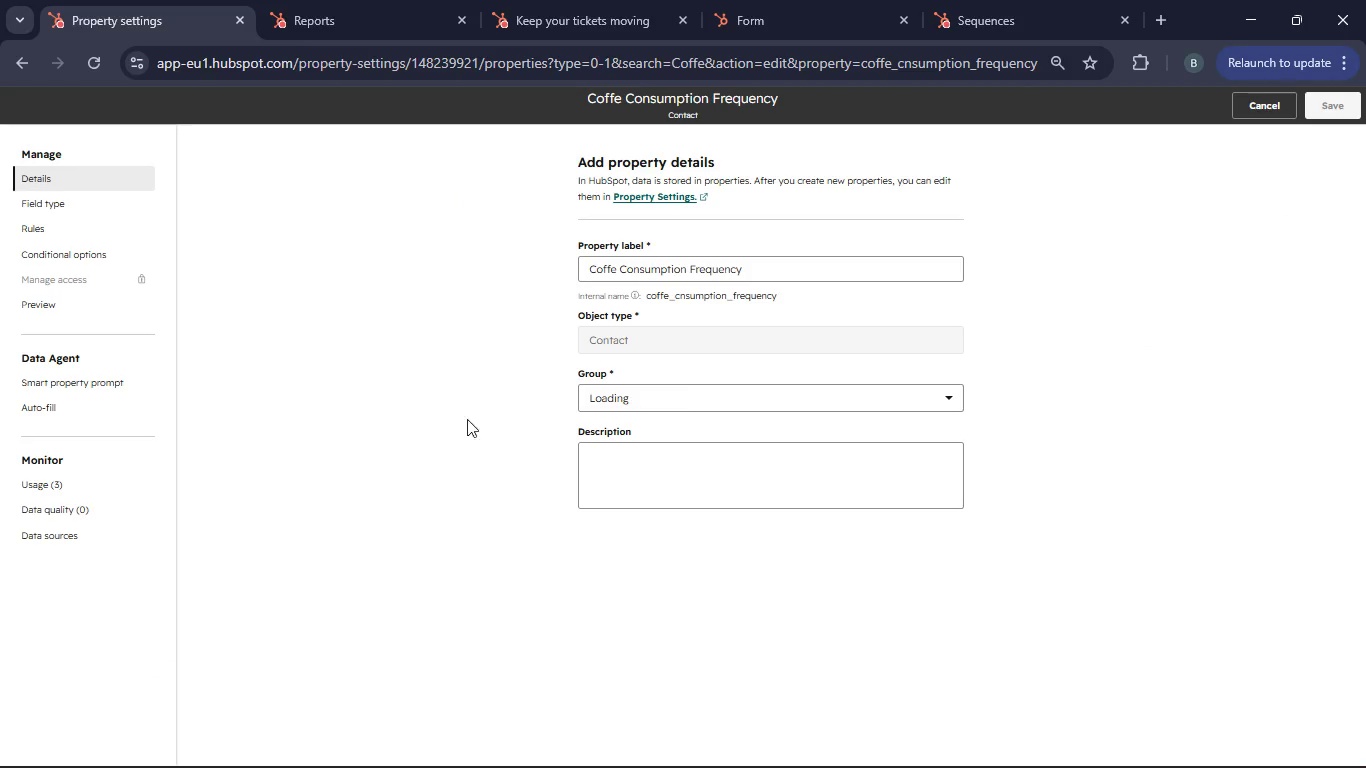 
wait(5.89)
 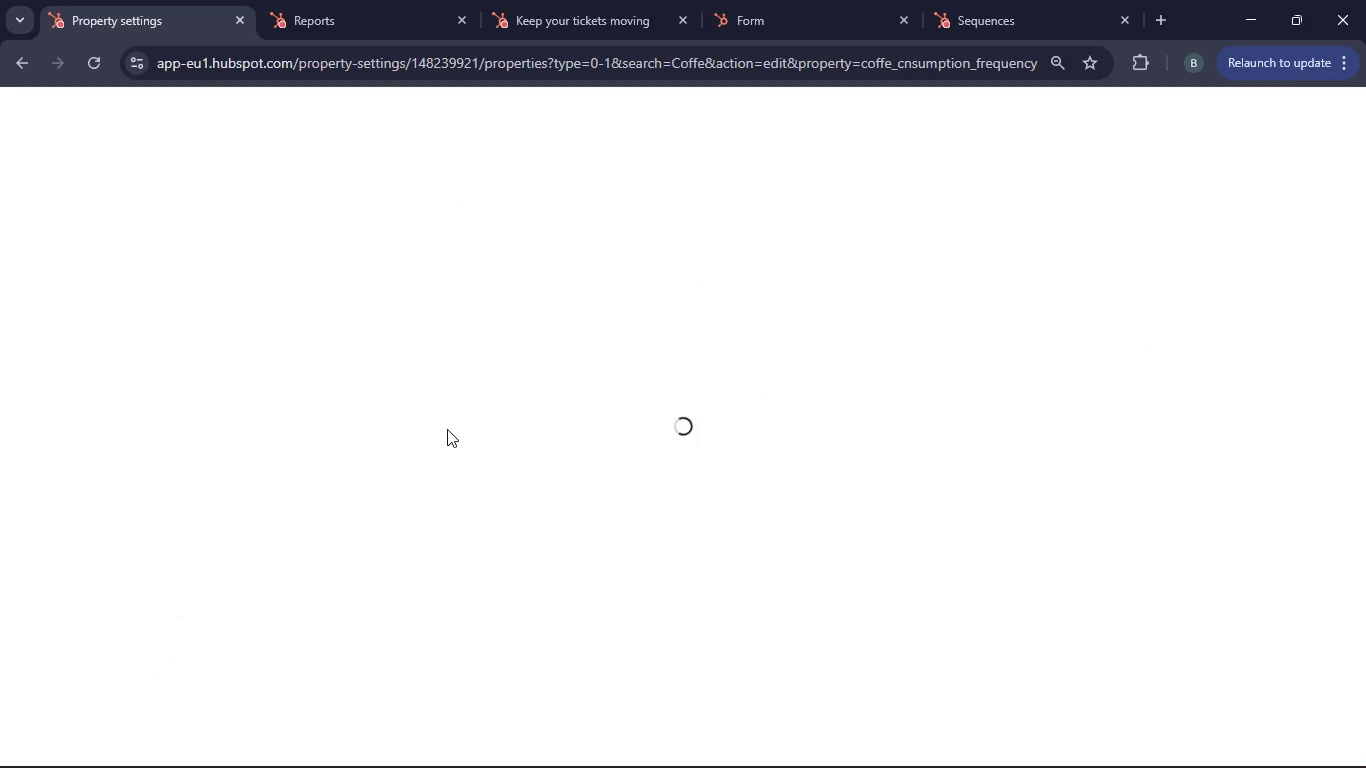 
left_click([618, 265])
 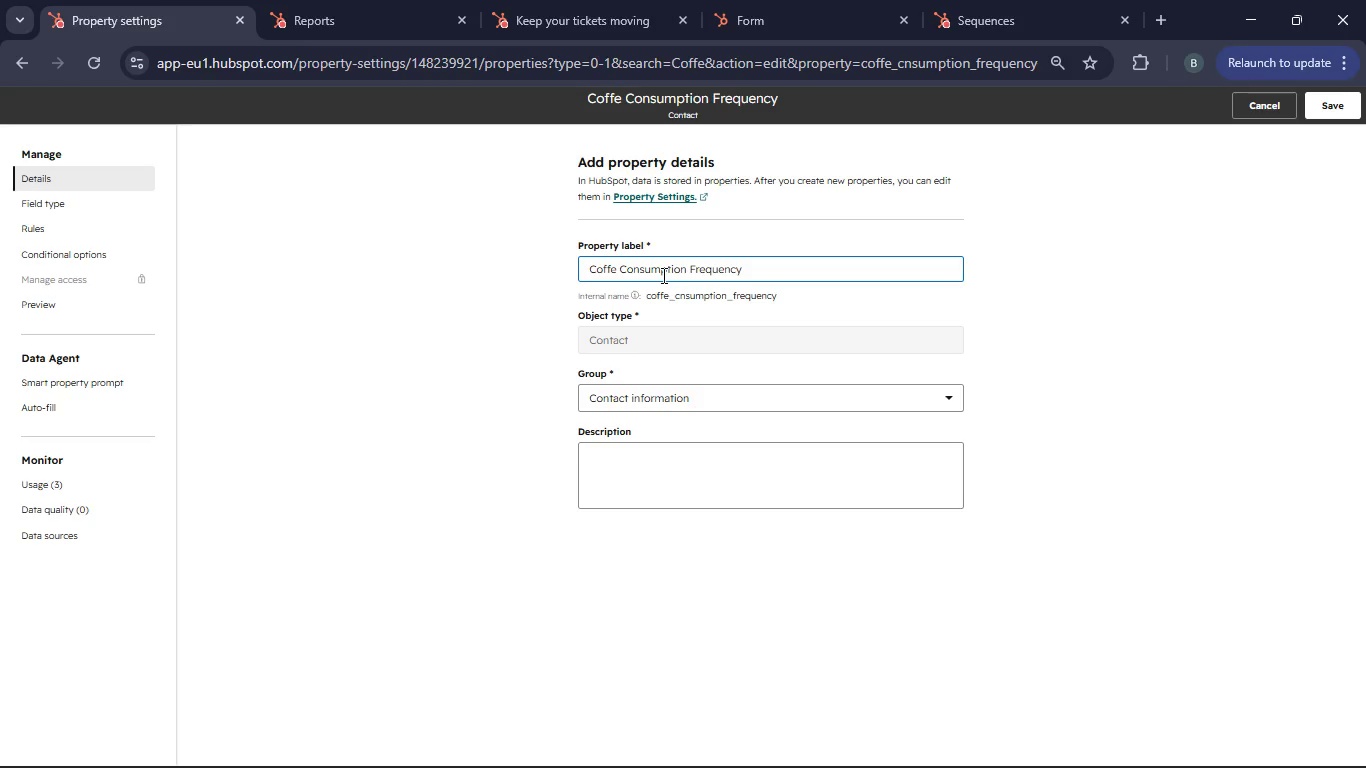 
key(E)
 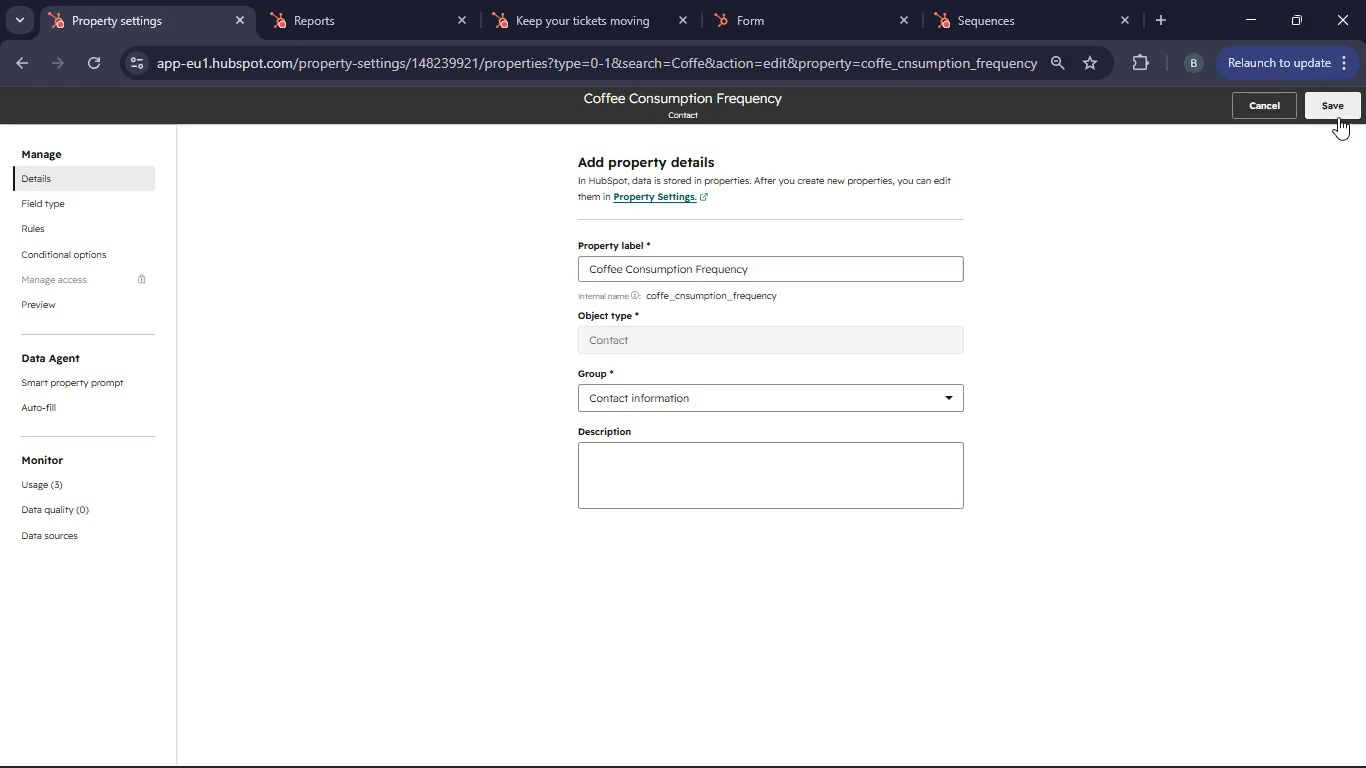 
double_click([1337, 116])
 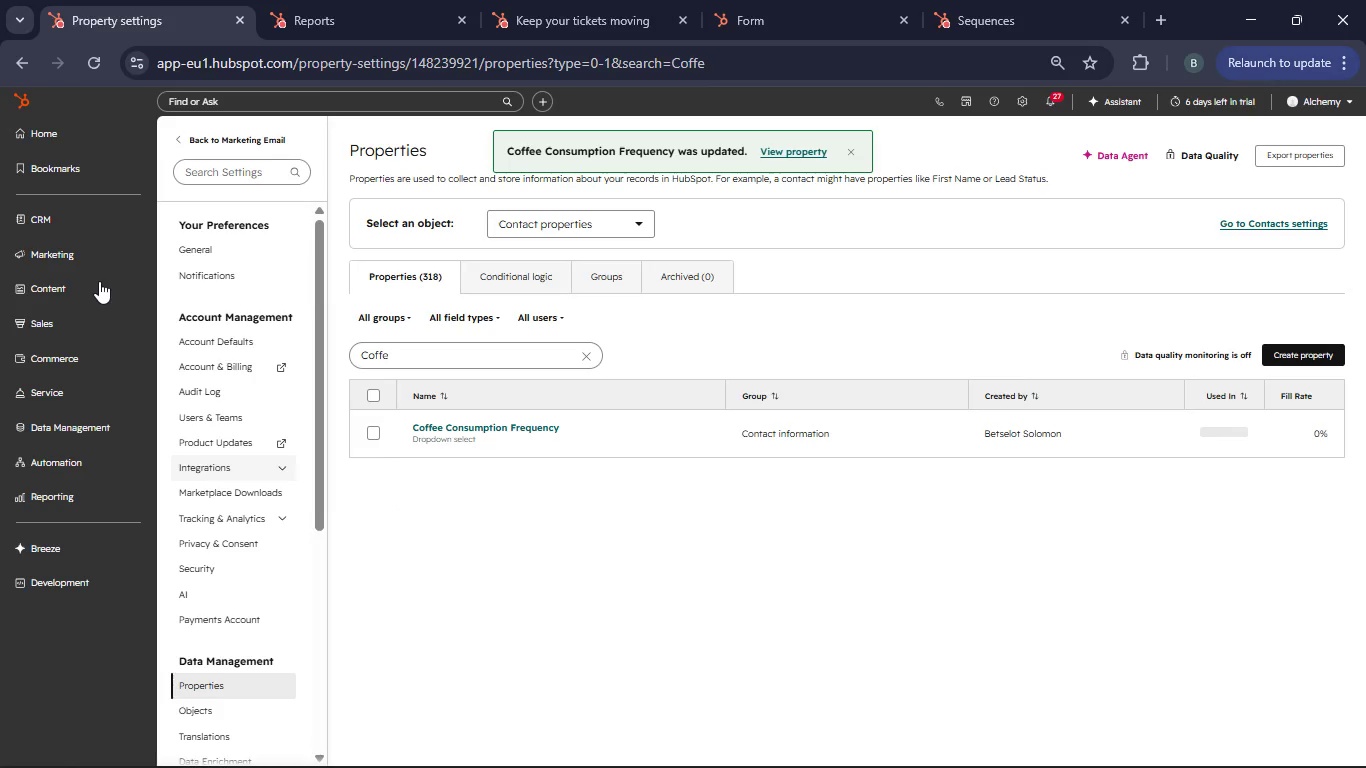 
left_click([84, 256])
 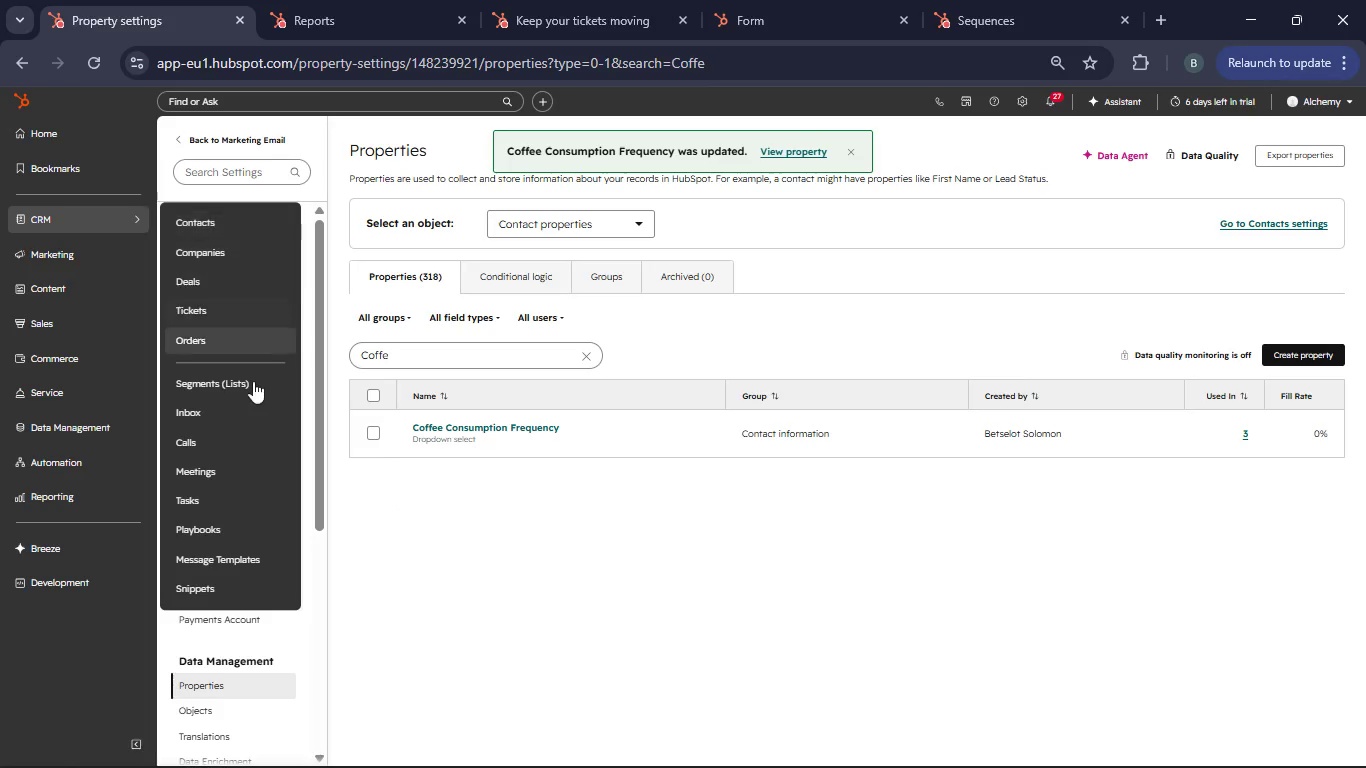 
left_click([253, 387])
 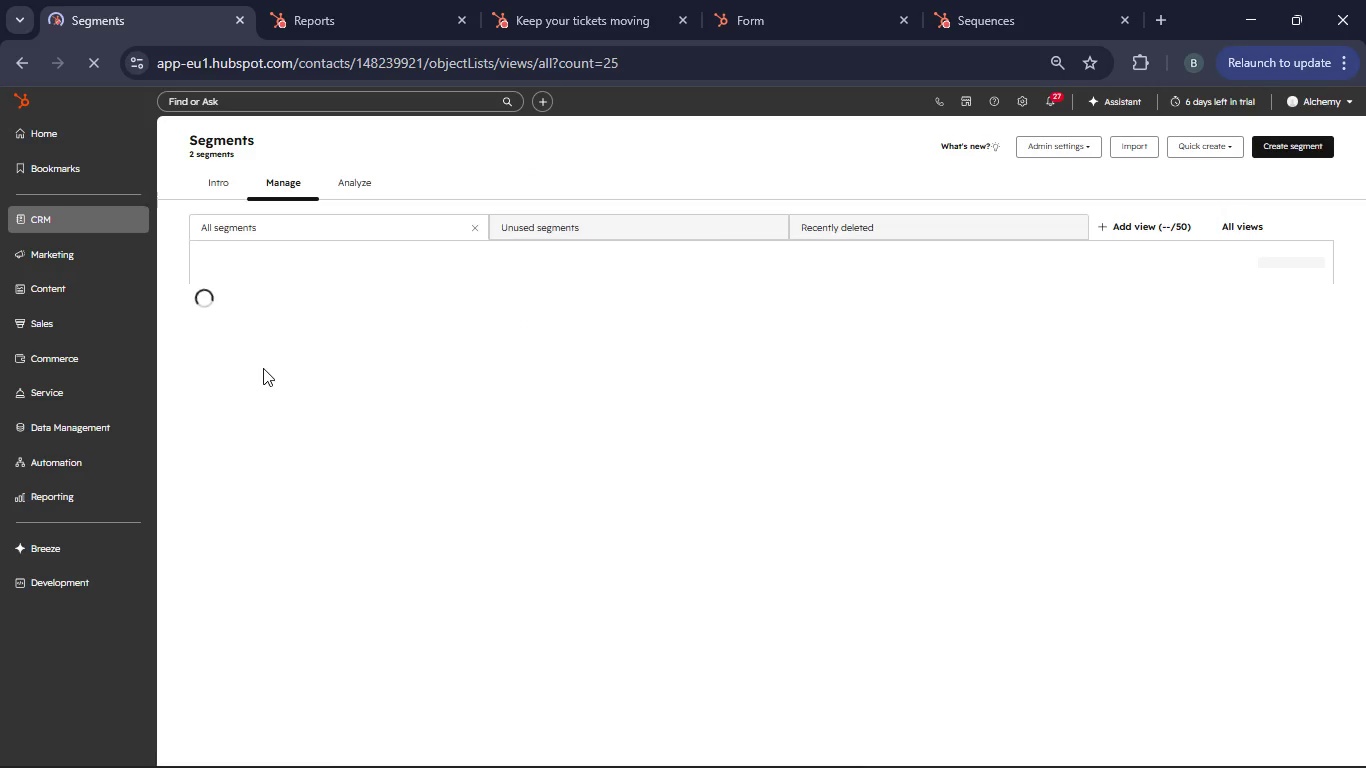 
wait(10.95)
 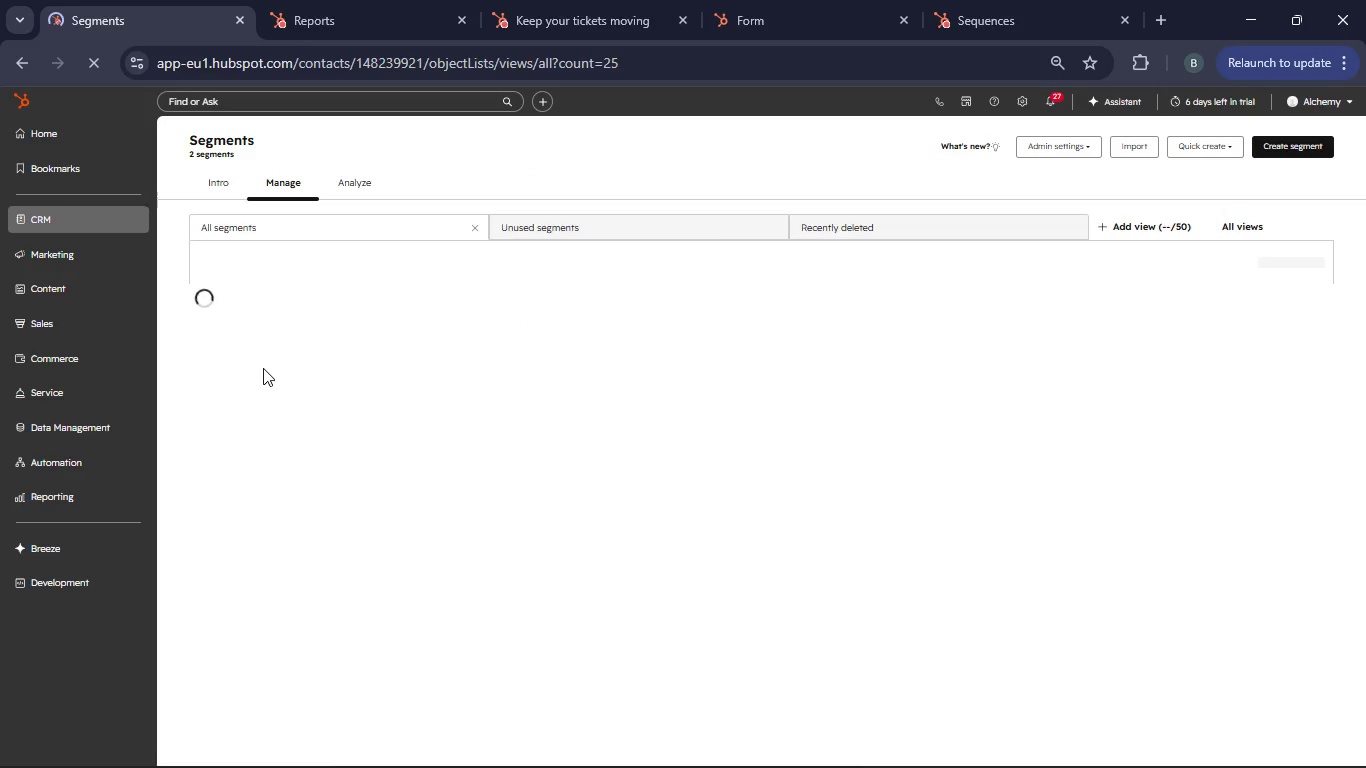 
left_click([1264, 154])
 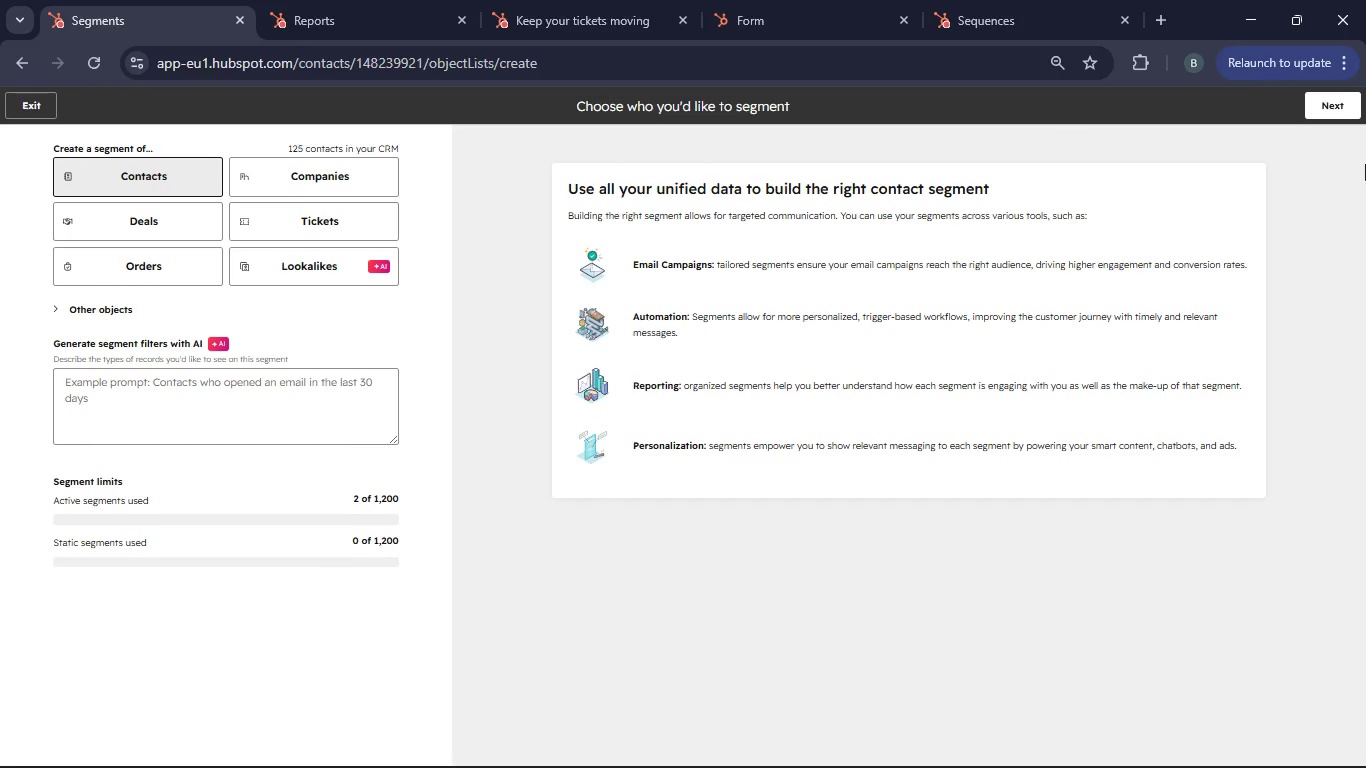 
left_click([1334, 119])
 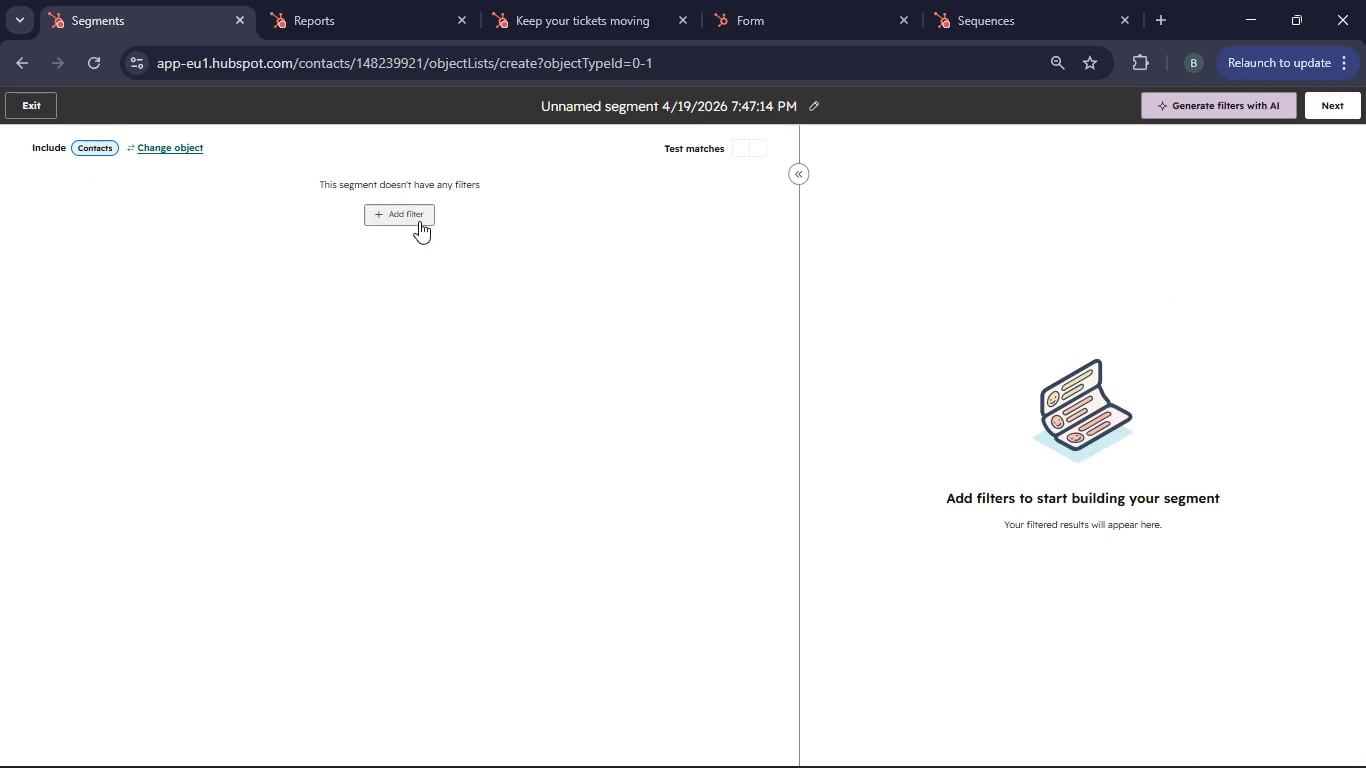 
wait(6.14)
 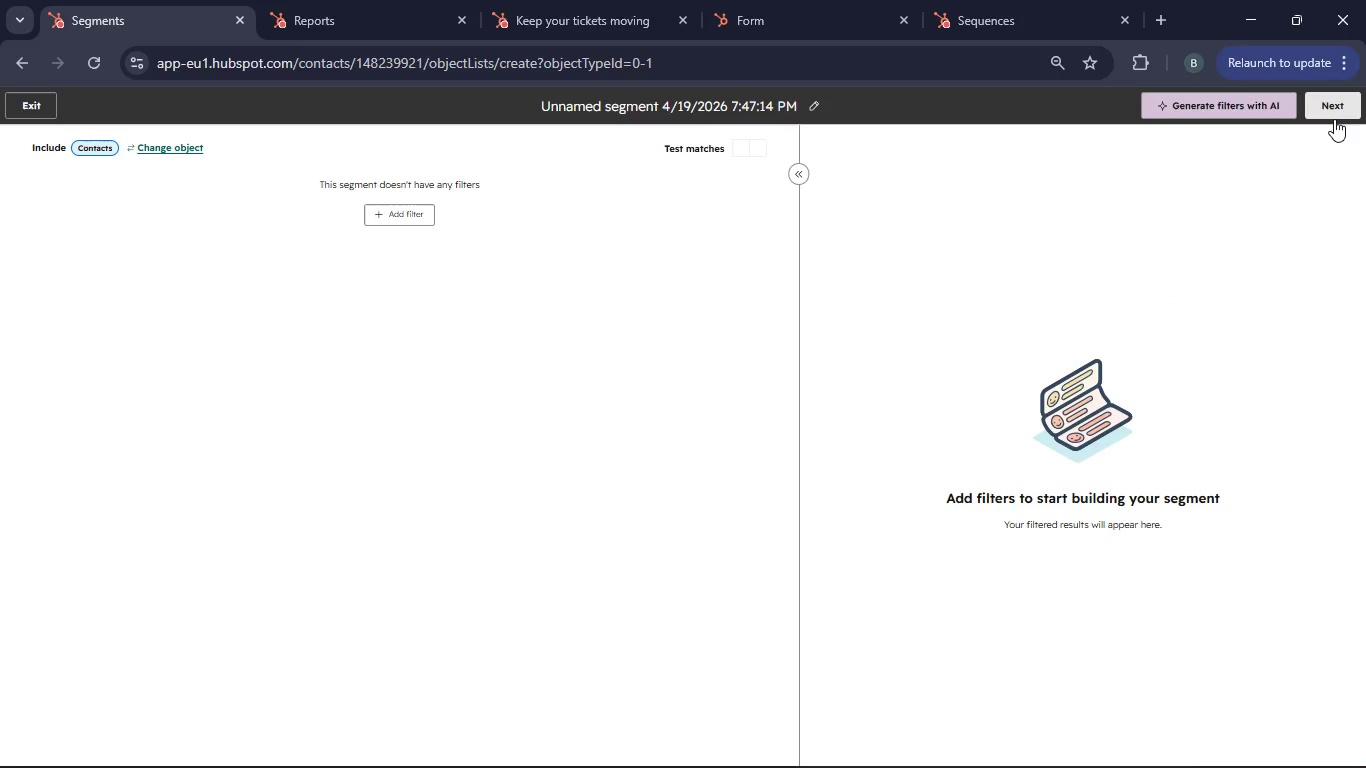 
left_click([739, 106])
 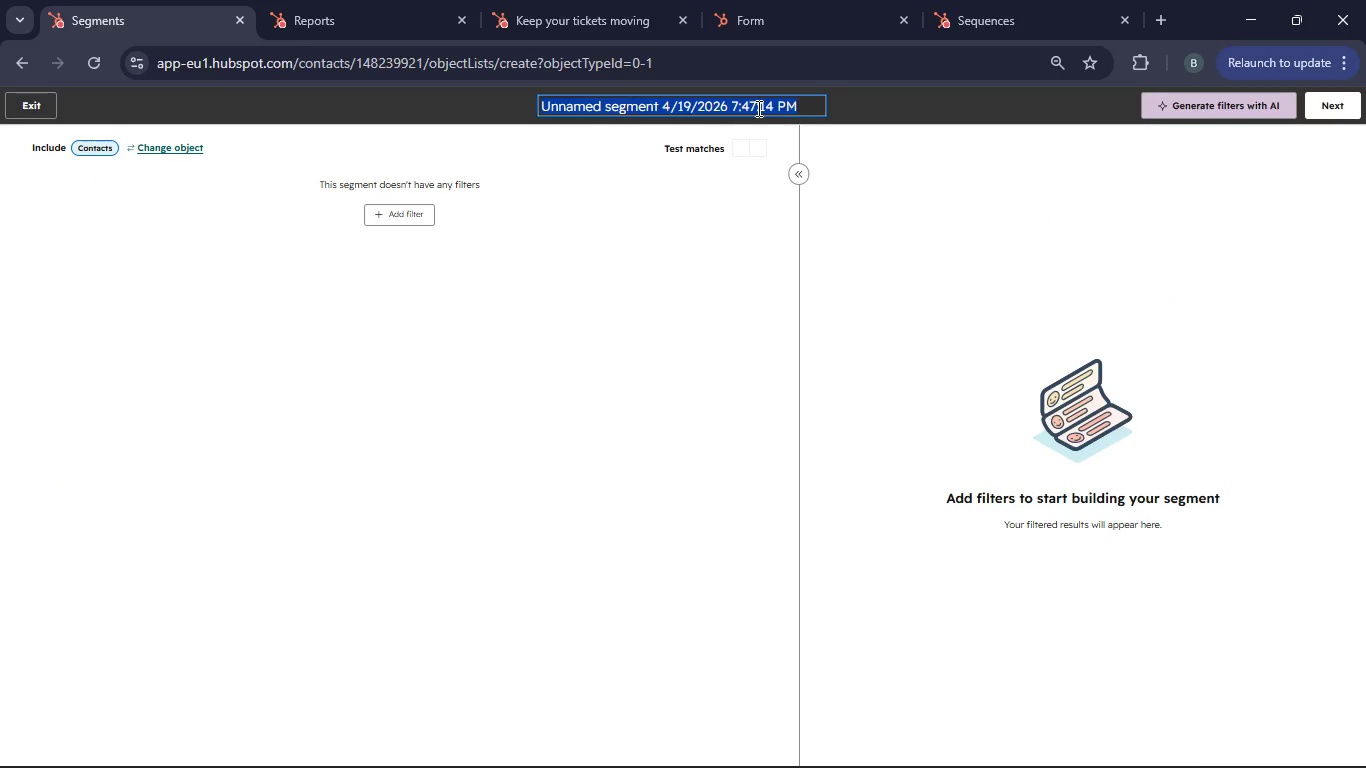 
key(Backspace)
type(High Interest Leads- Home Barista Campaign)
 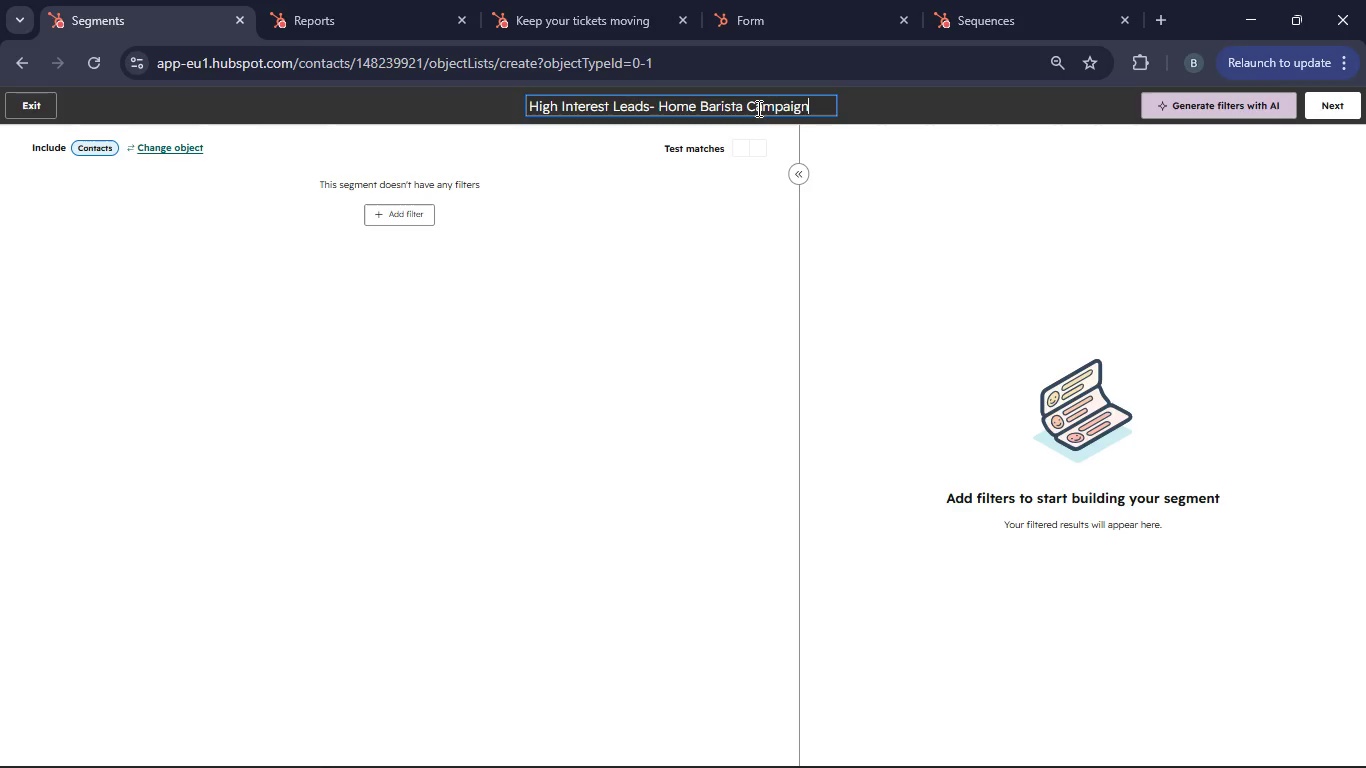 
left_click([385, 213])
 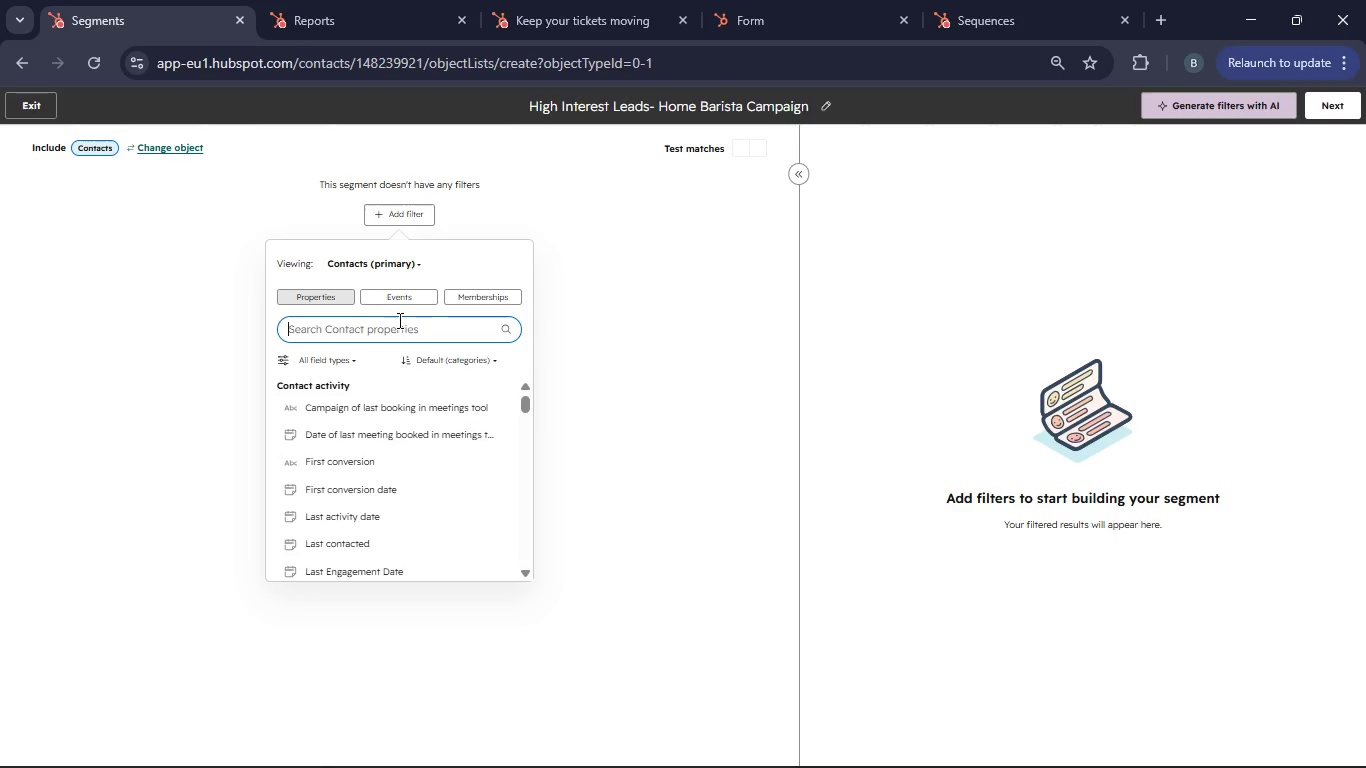 
type(Form)
 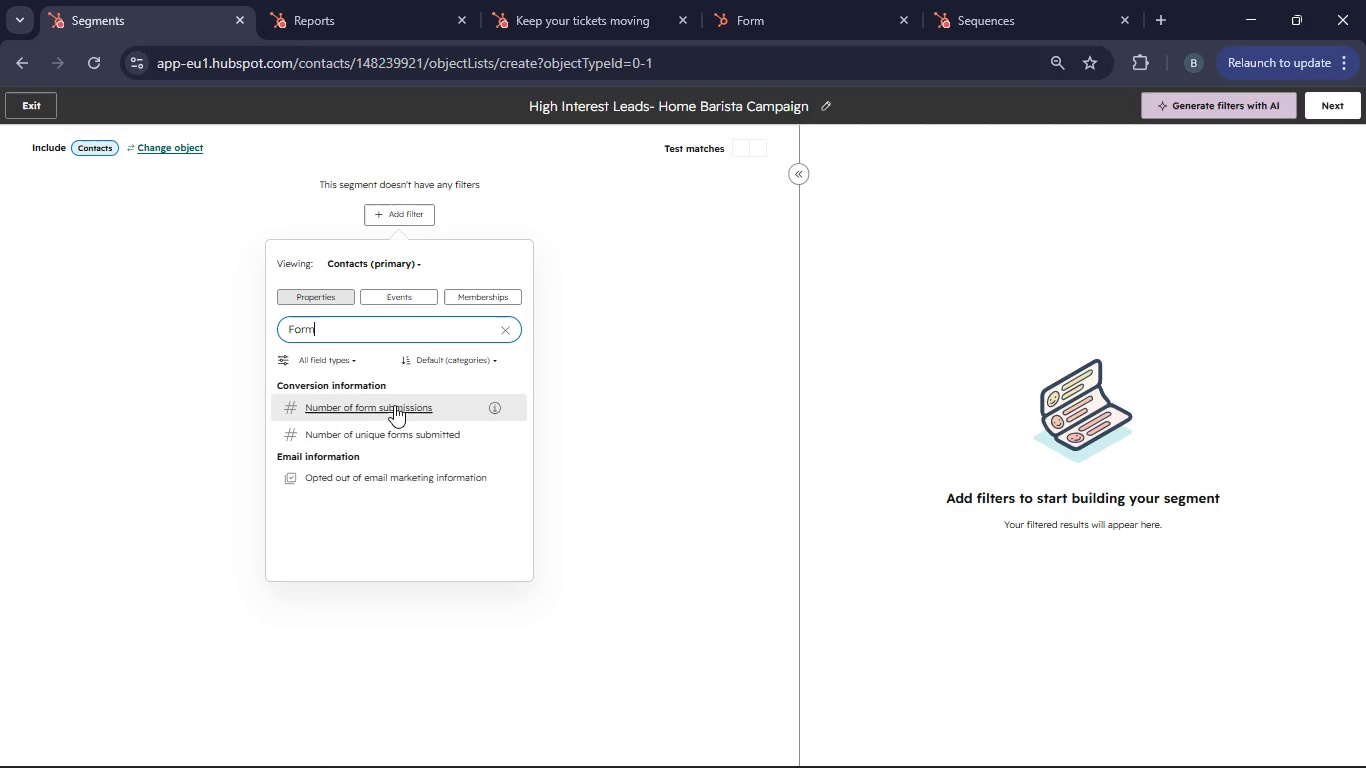 
wait(7.09)
 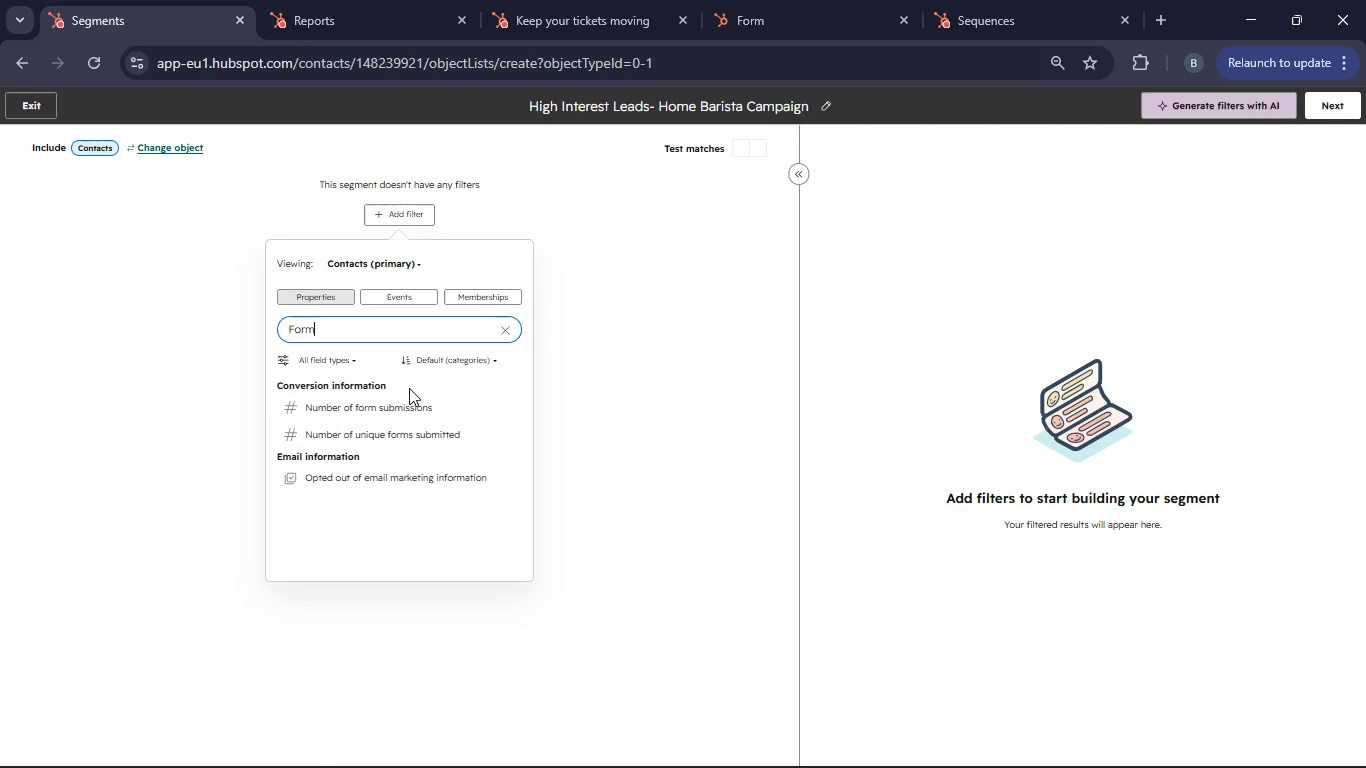 
left_click([394, 405])
 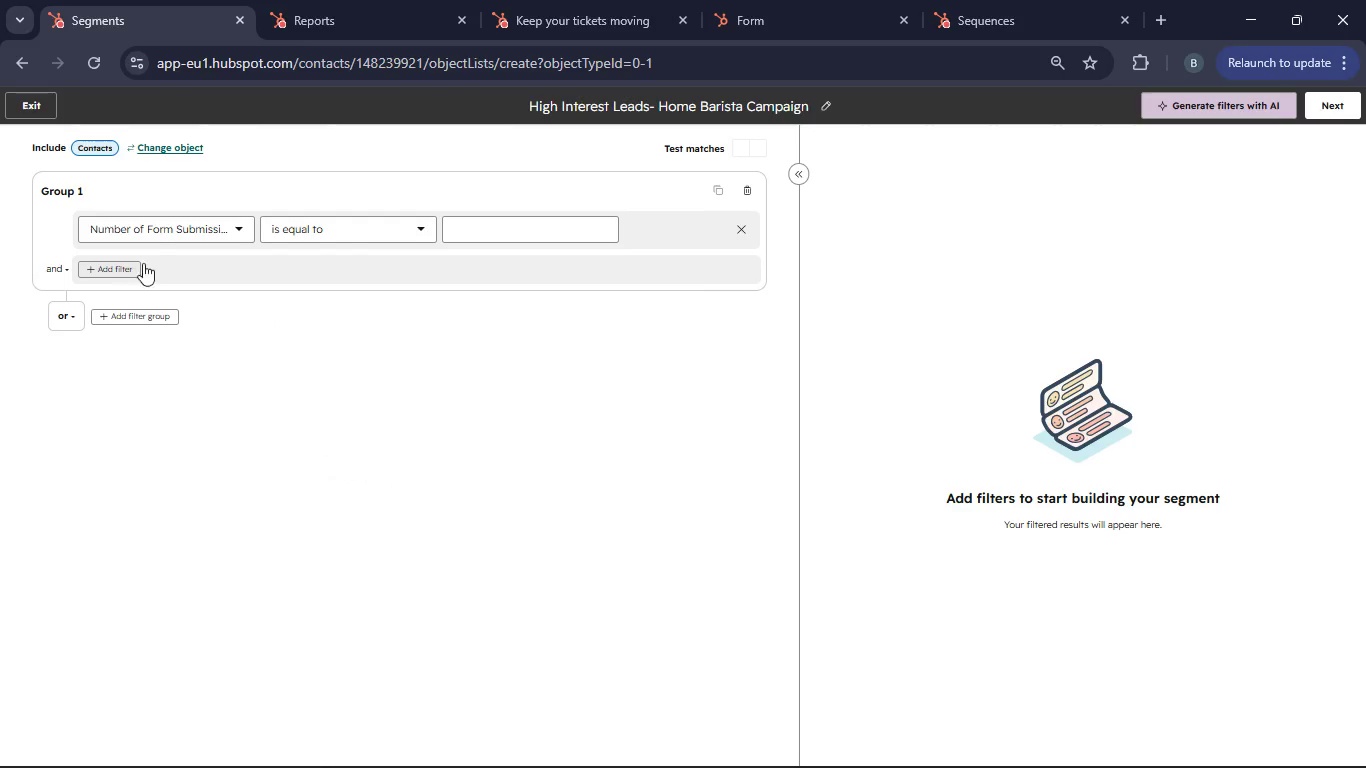 
left_click([199, 228])
 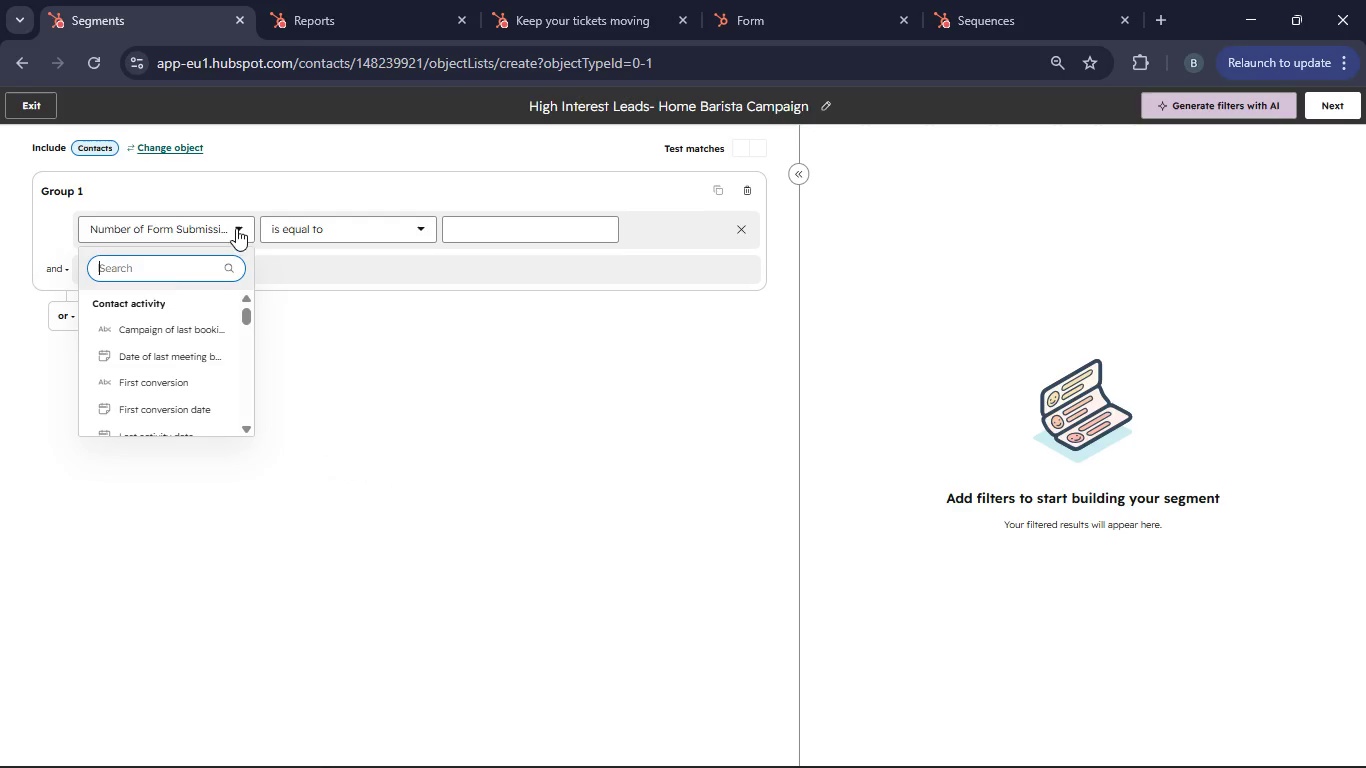 
left_click([171, 273])
 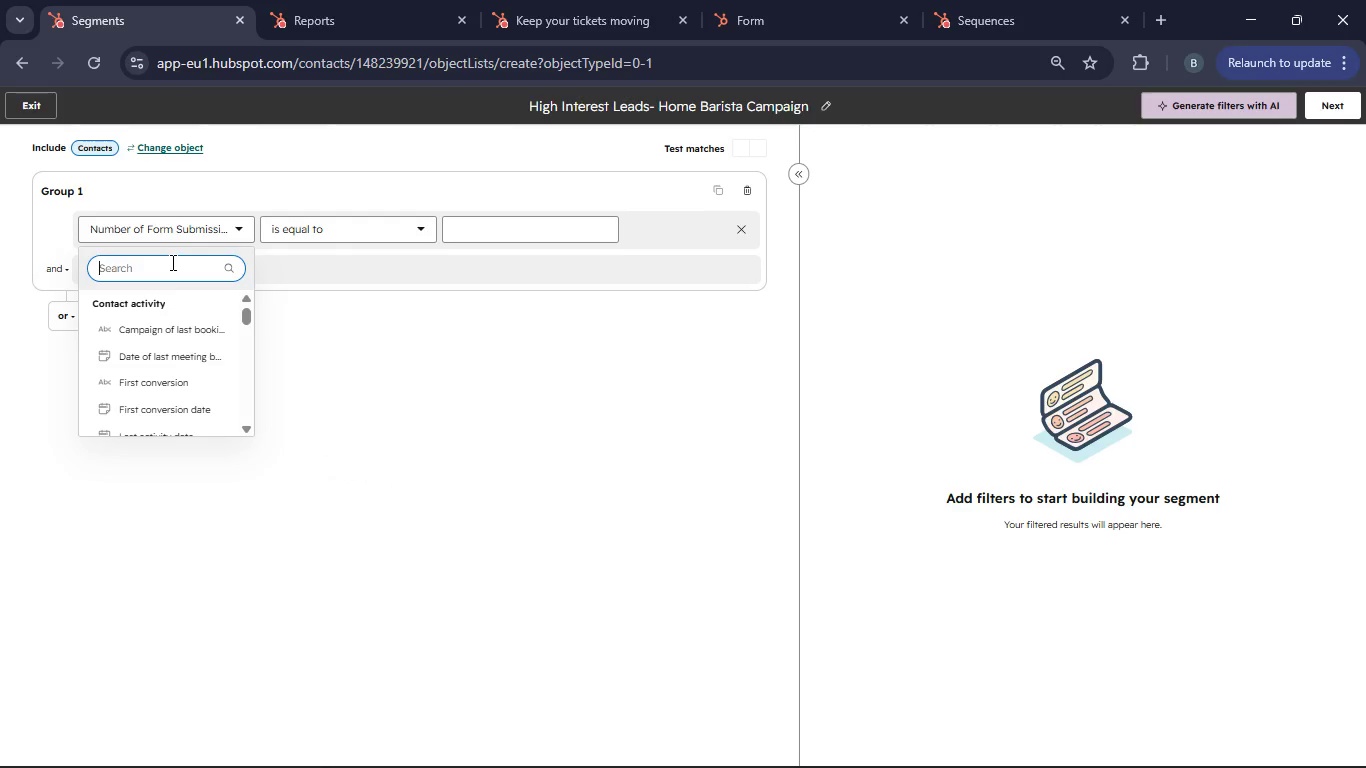 
type(Form Subissio)
key(Backspace)
key(Backspace)
key(Backspace)
key(Backspace)
key(Backspace)
key(Backspace)
key(Backspace)
key(Backspace)
key(Backspace)
 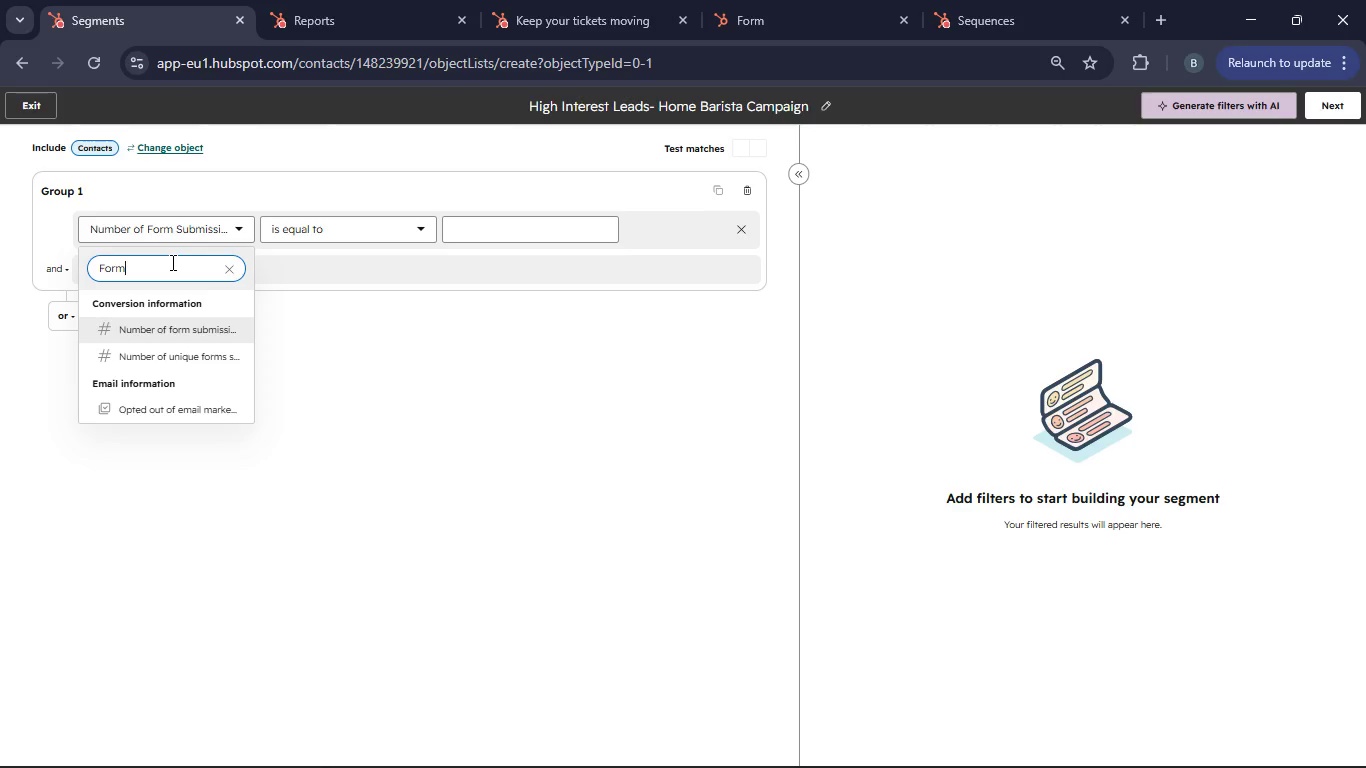 
wait(11.45)
 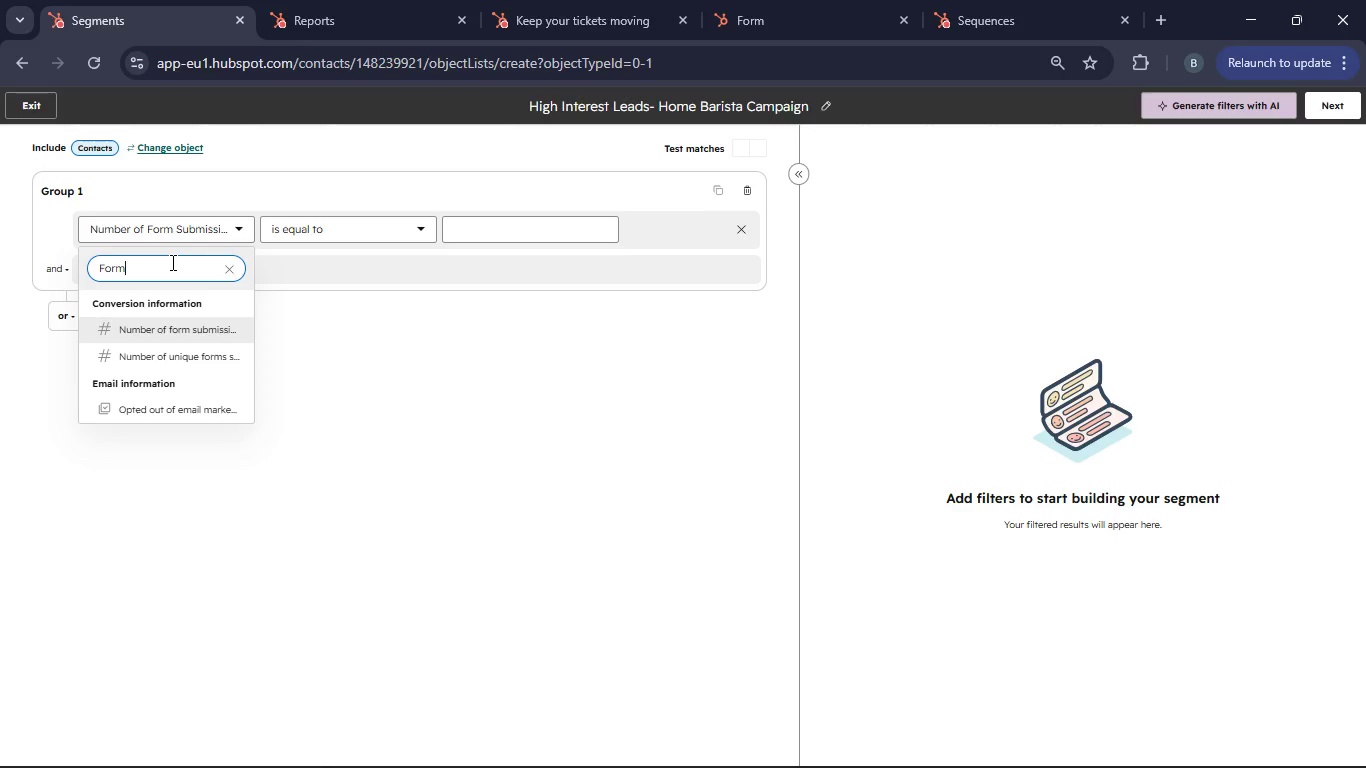 
left_click([328, 332])
 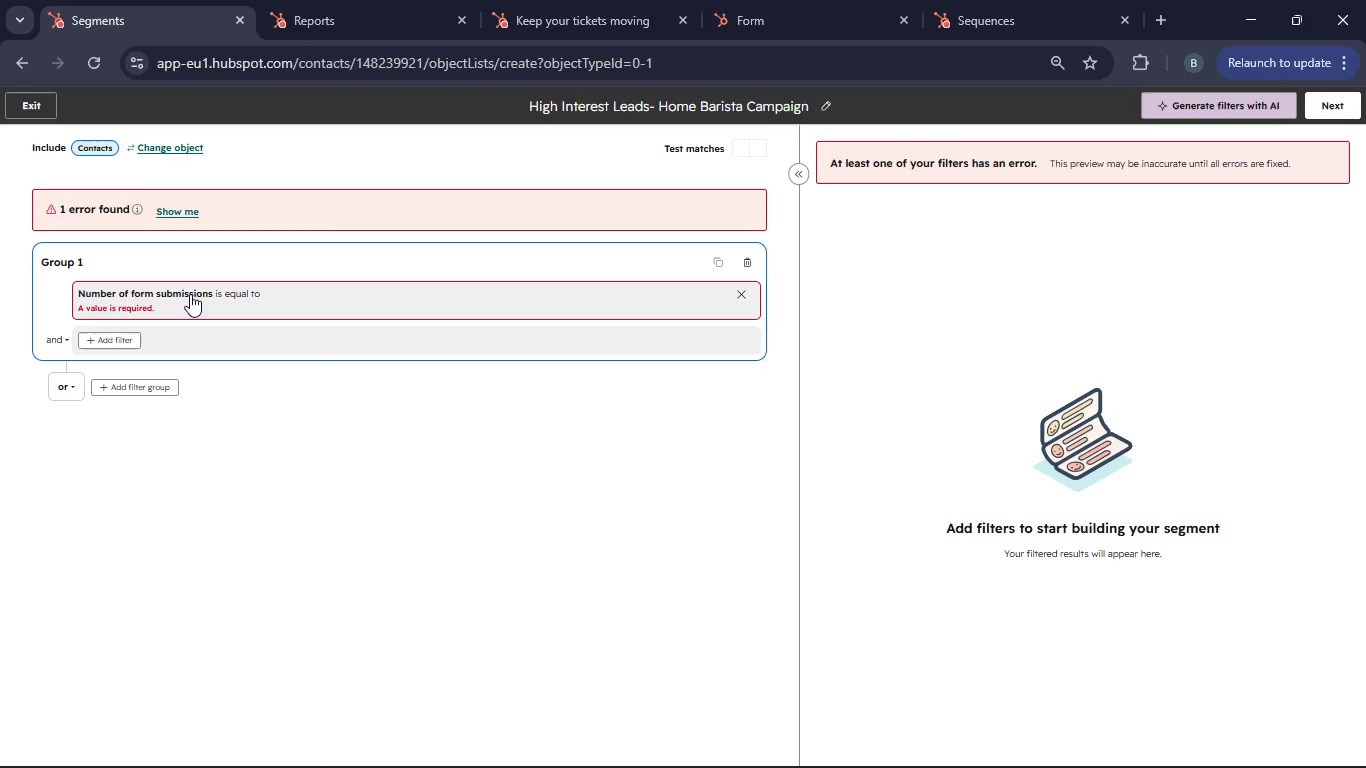 
left_click([185, 299])
 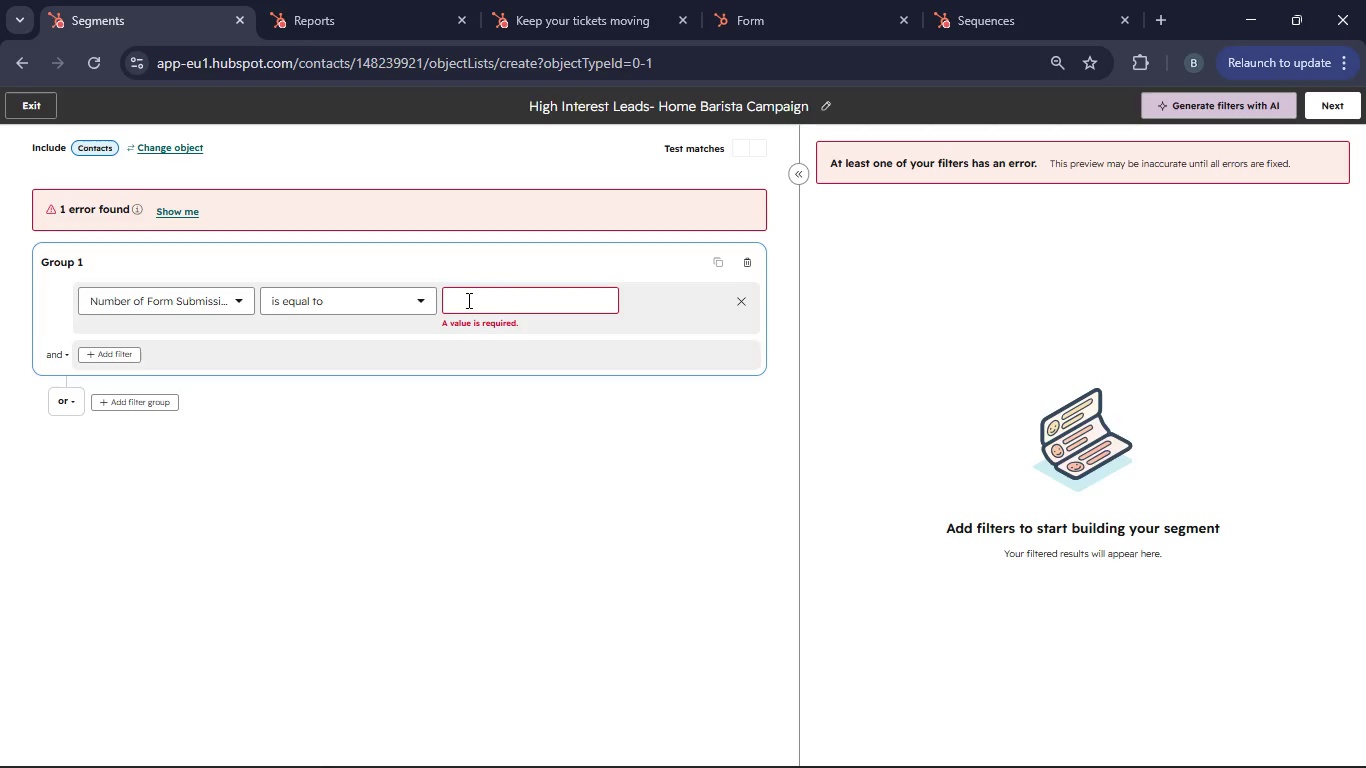 
left_click([467, 300])
 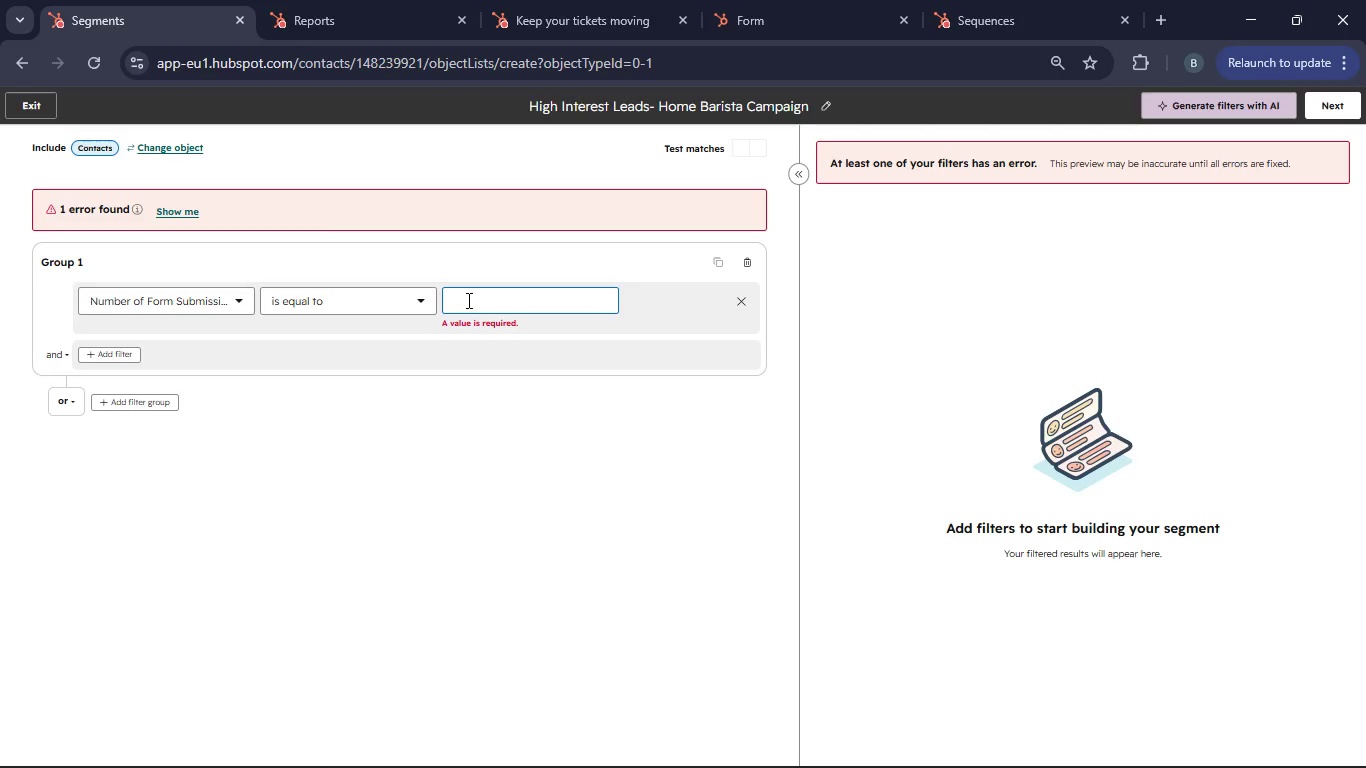 
key(1)
 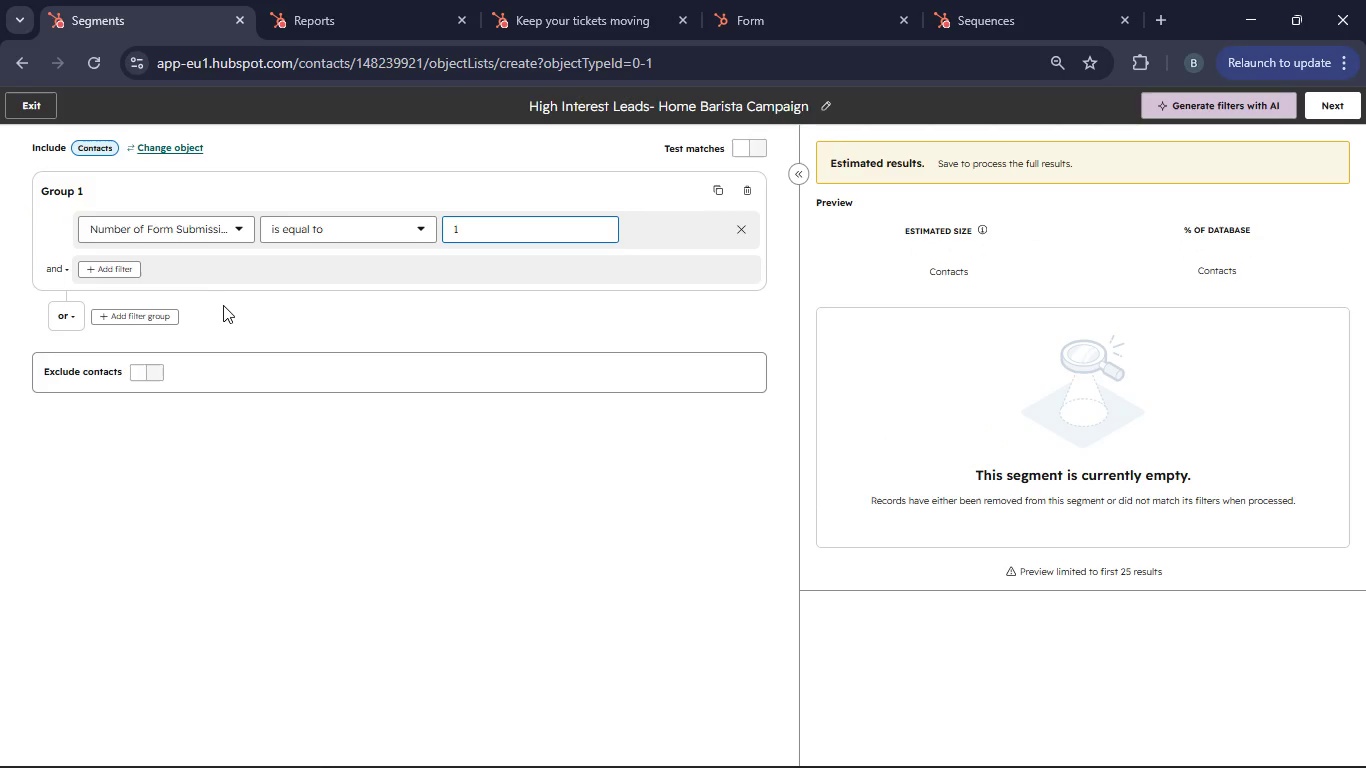 
left_click([136, 322])
 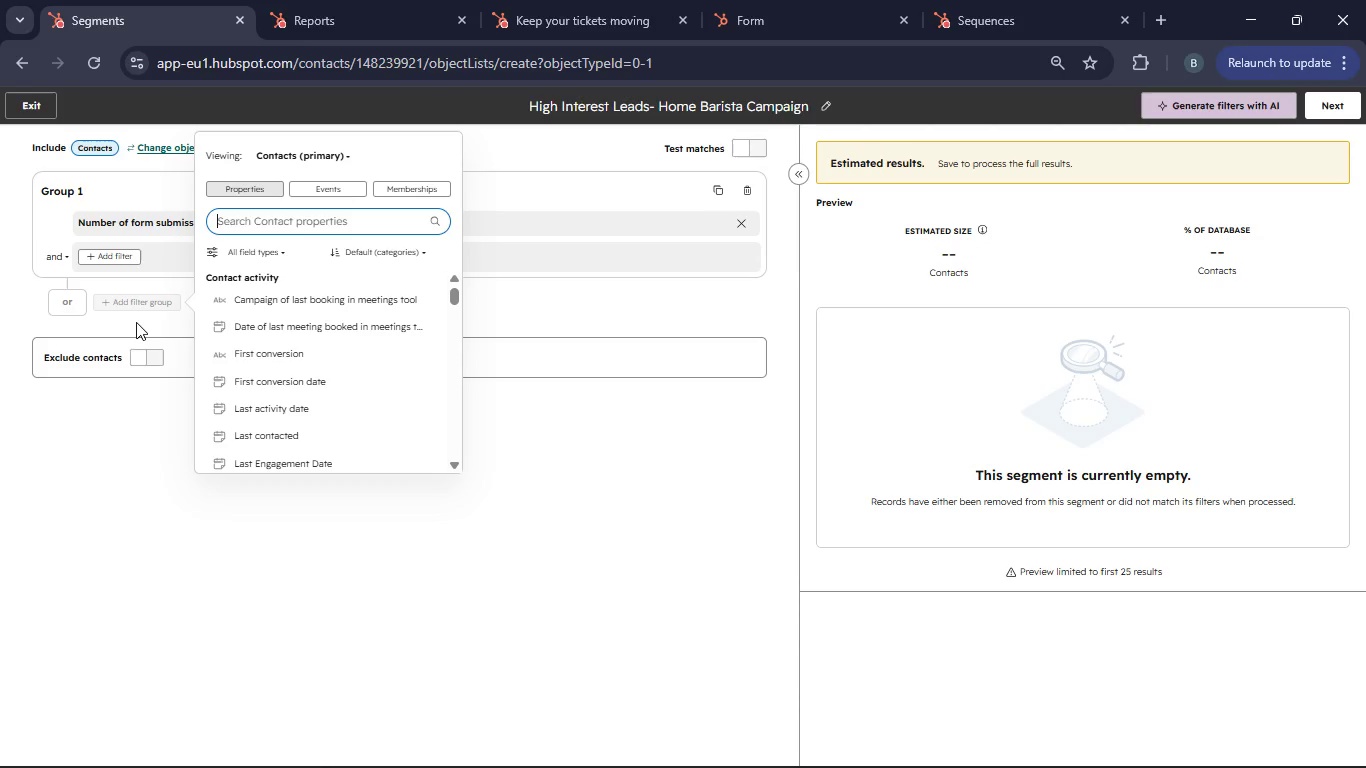 
left_click([280, 224])
 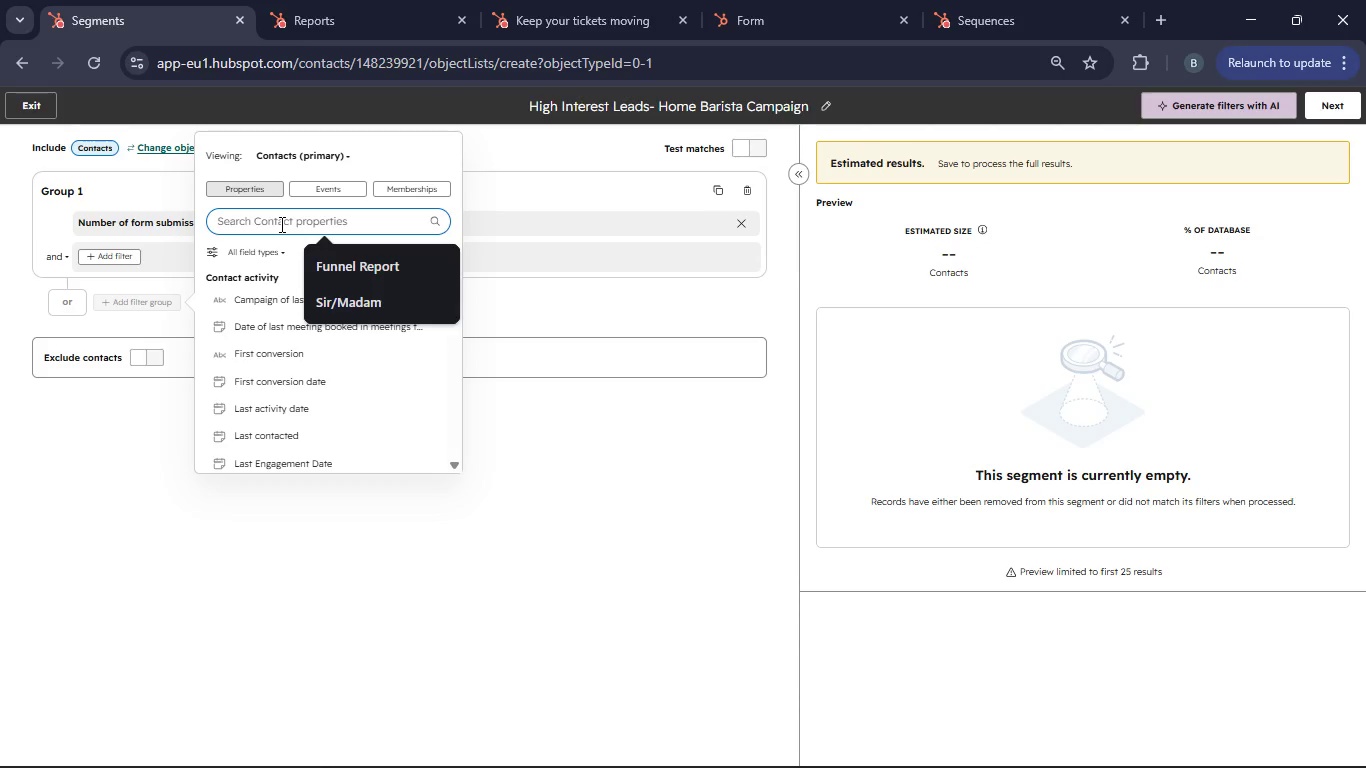 
type(Email Click)
 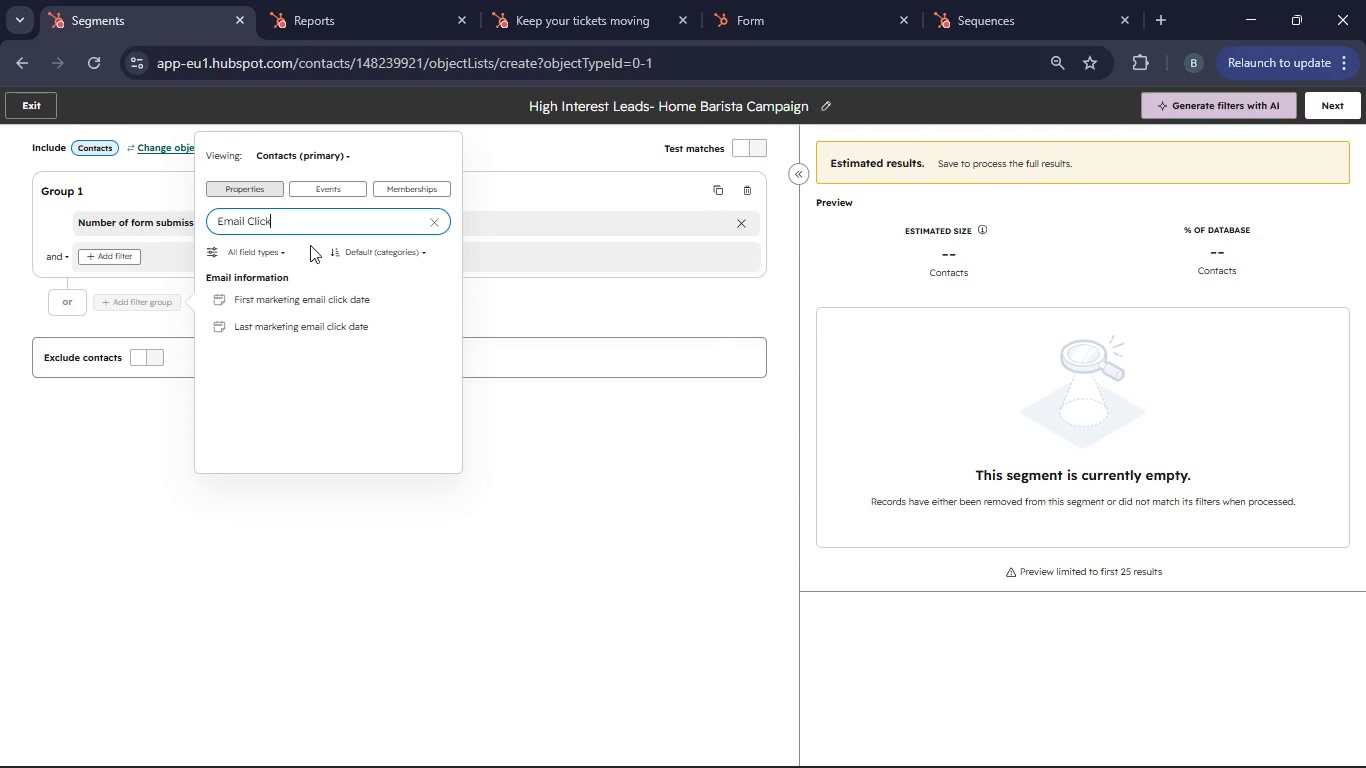 
left_click([300, 226])
 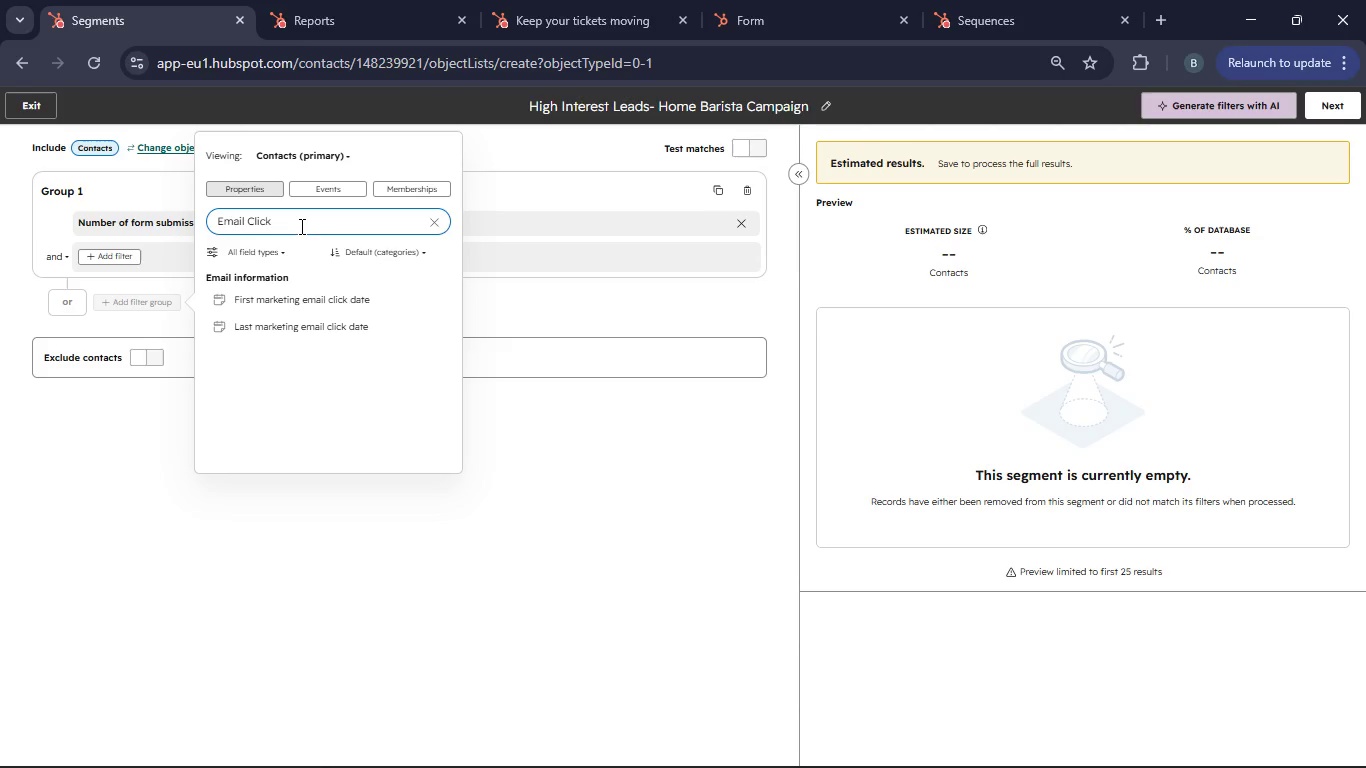 
key(Backspace)
 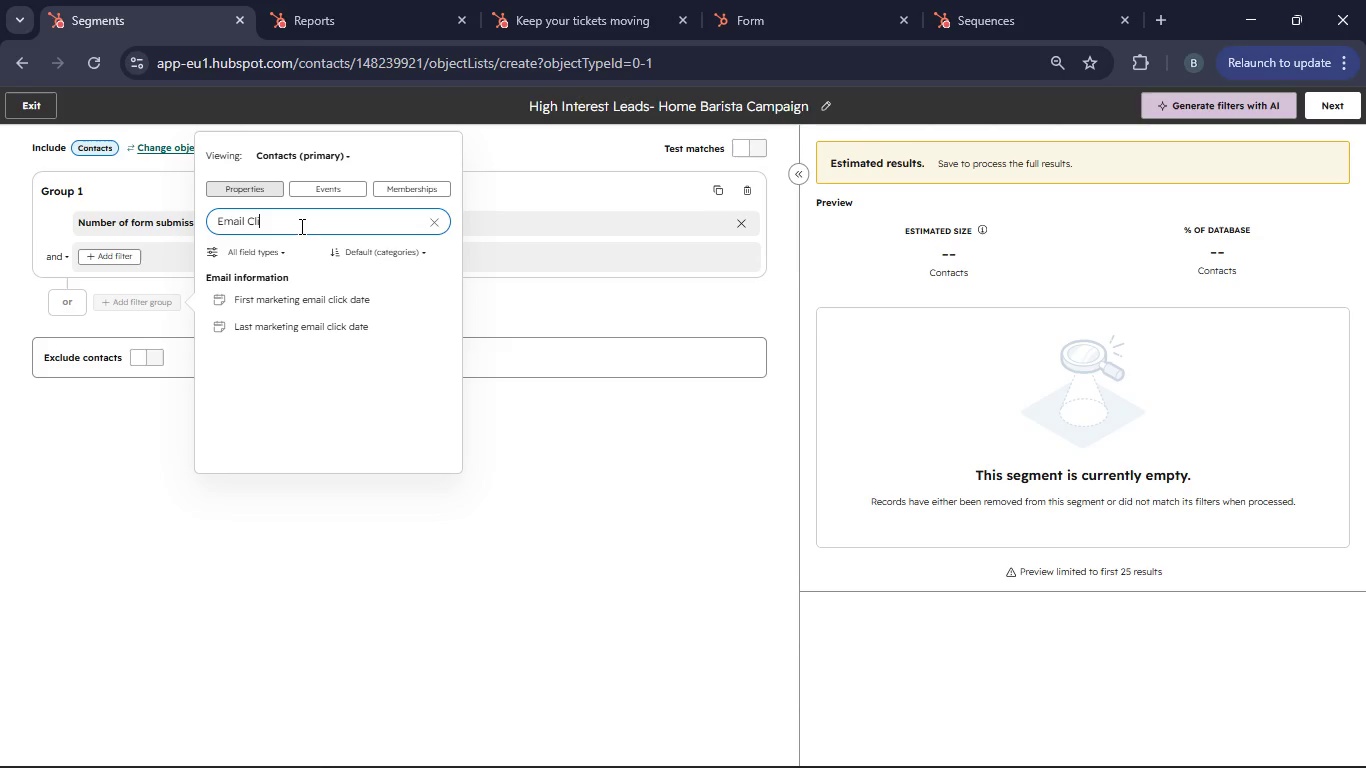 
key(Backspace)
 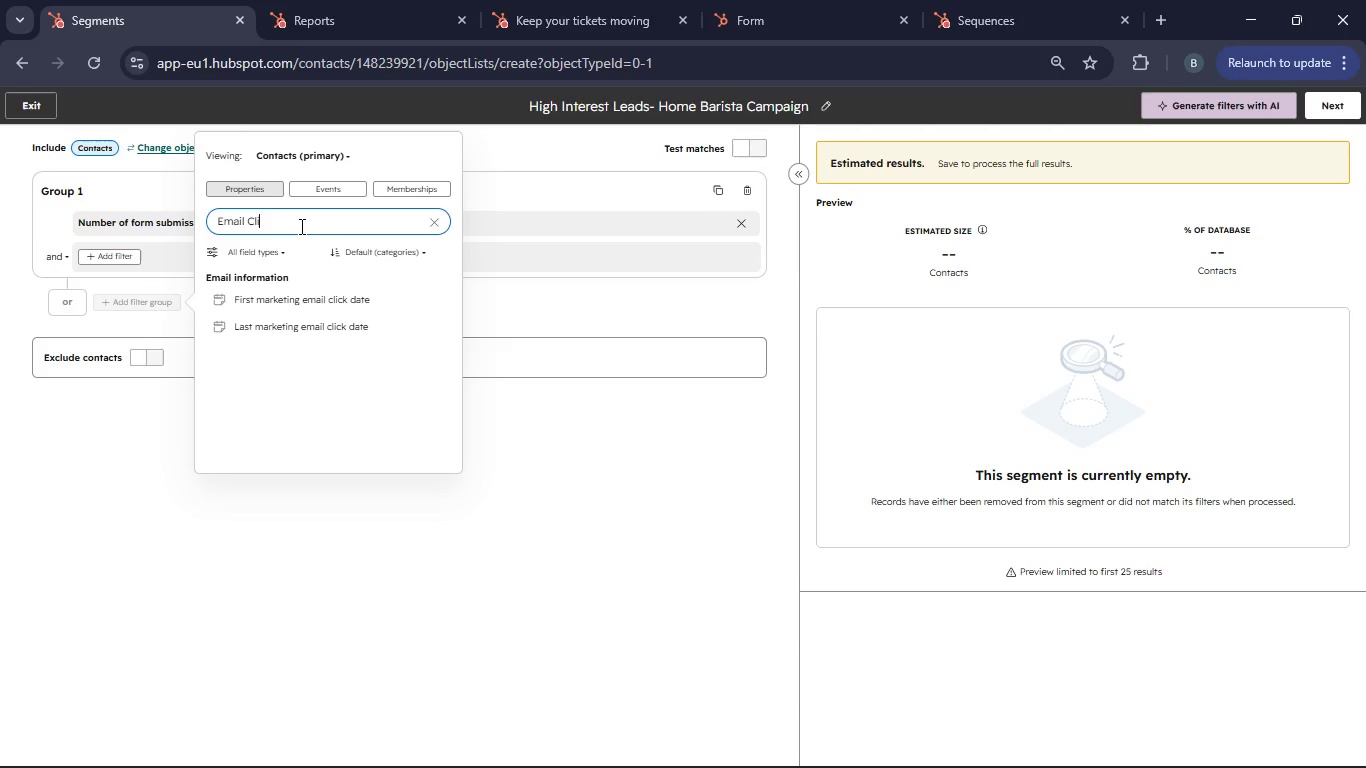 
key(Backspace)
 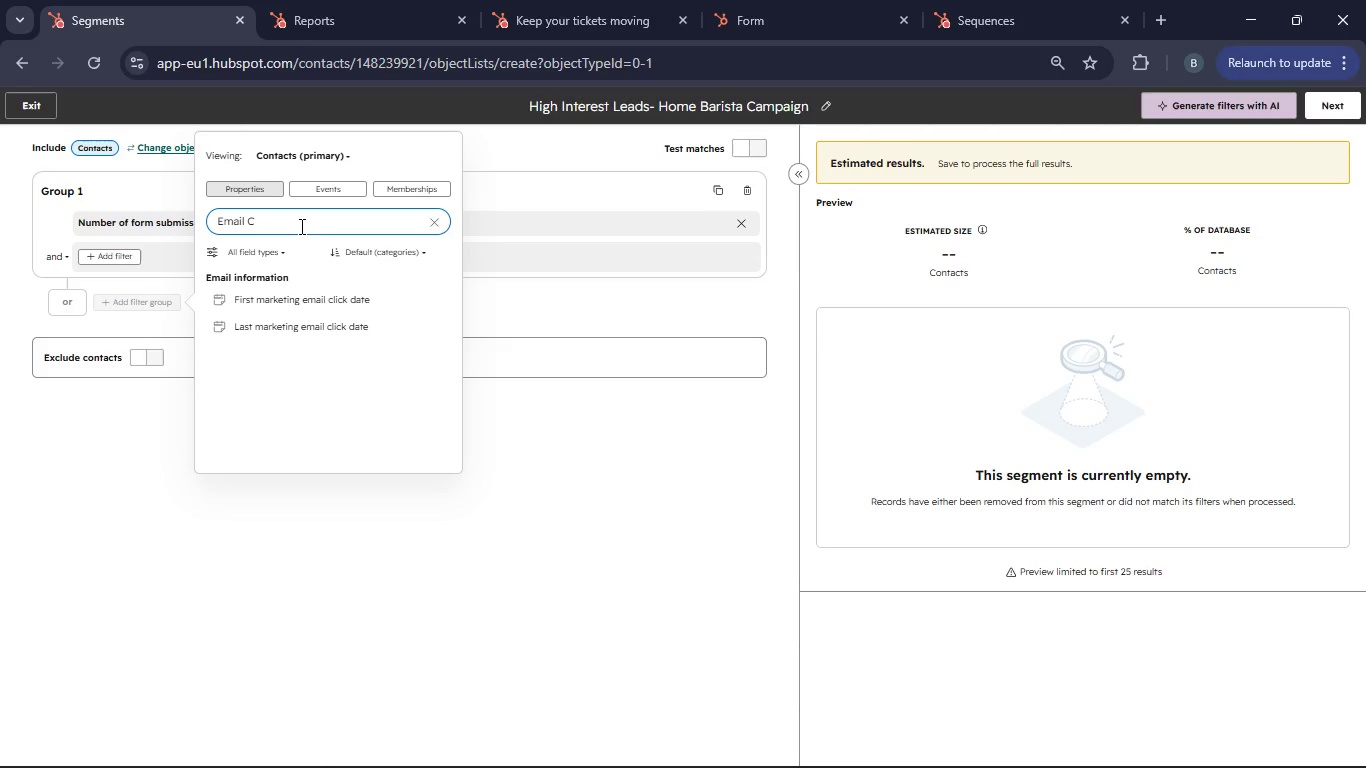 
key(Backspace)
 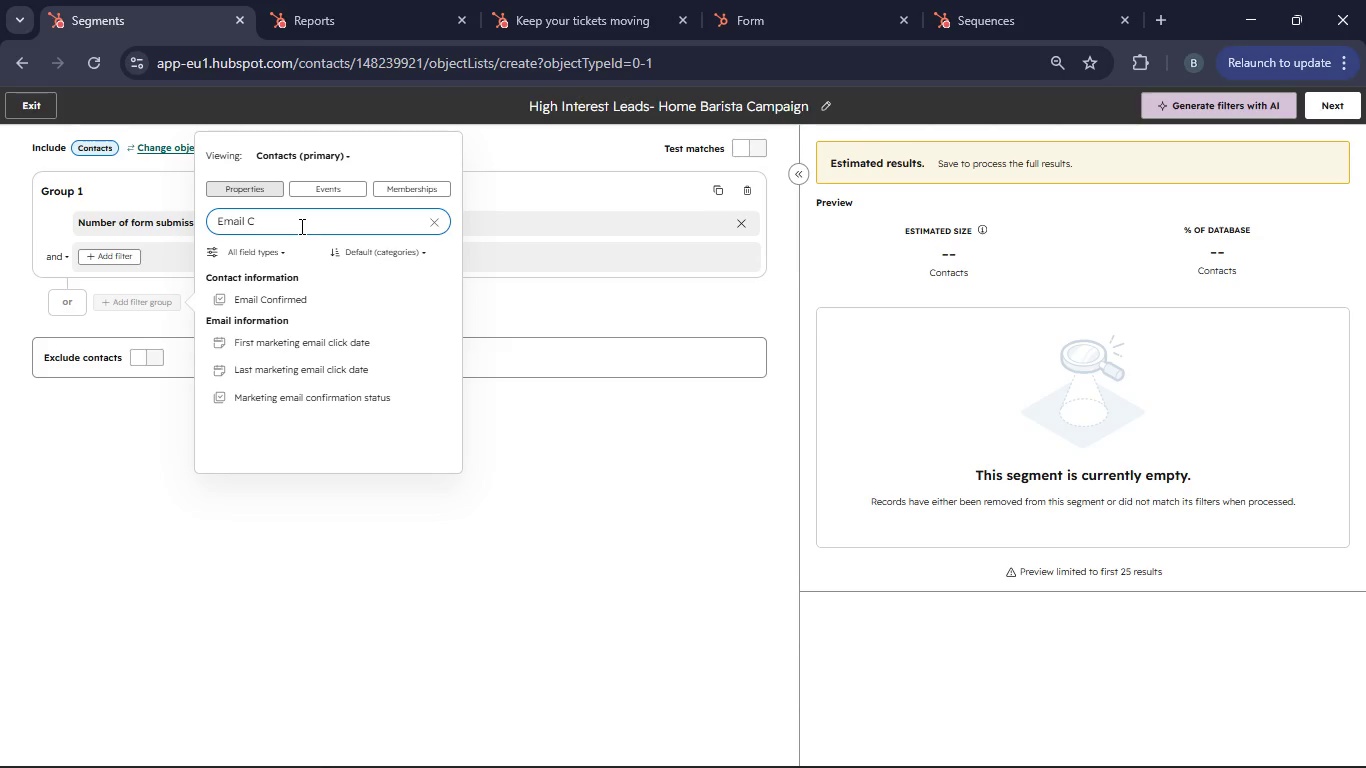 
key(Backspace)
 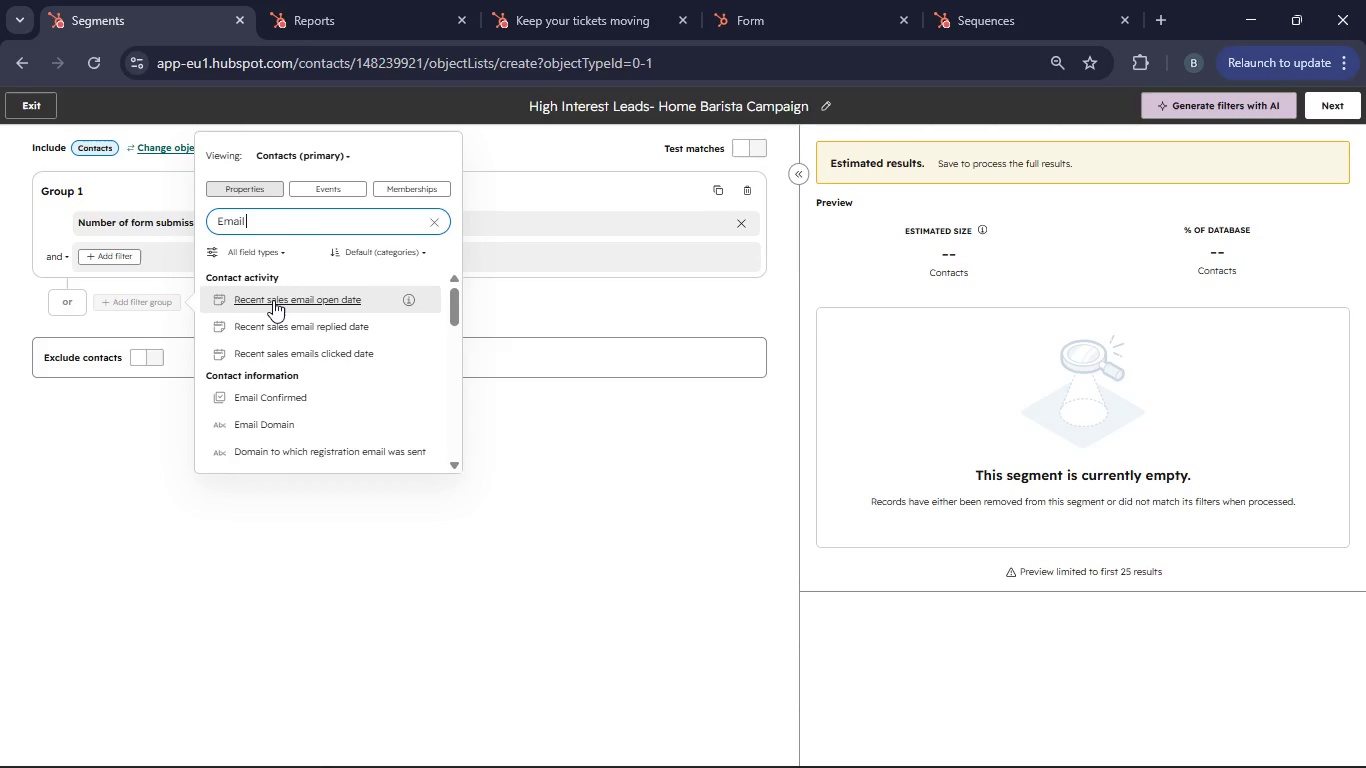 
scroll: coordinate [273, 300], scroll_direction: down, amount: 2.0
 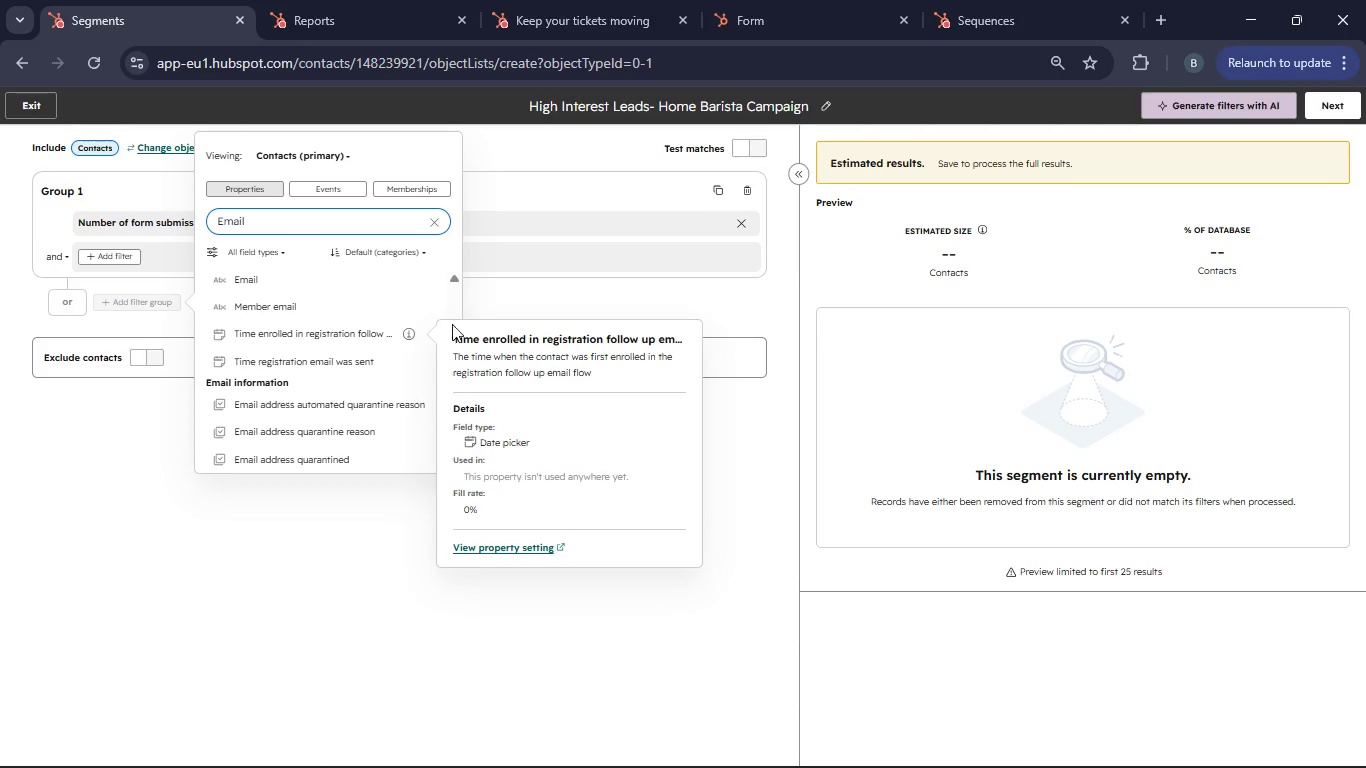 
left_click_drag(start_coordinate=[458, 341], to_coordinate=[454, 433])
 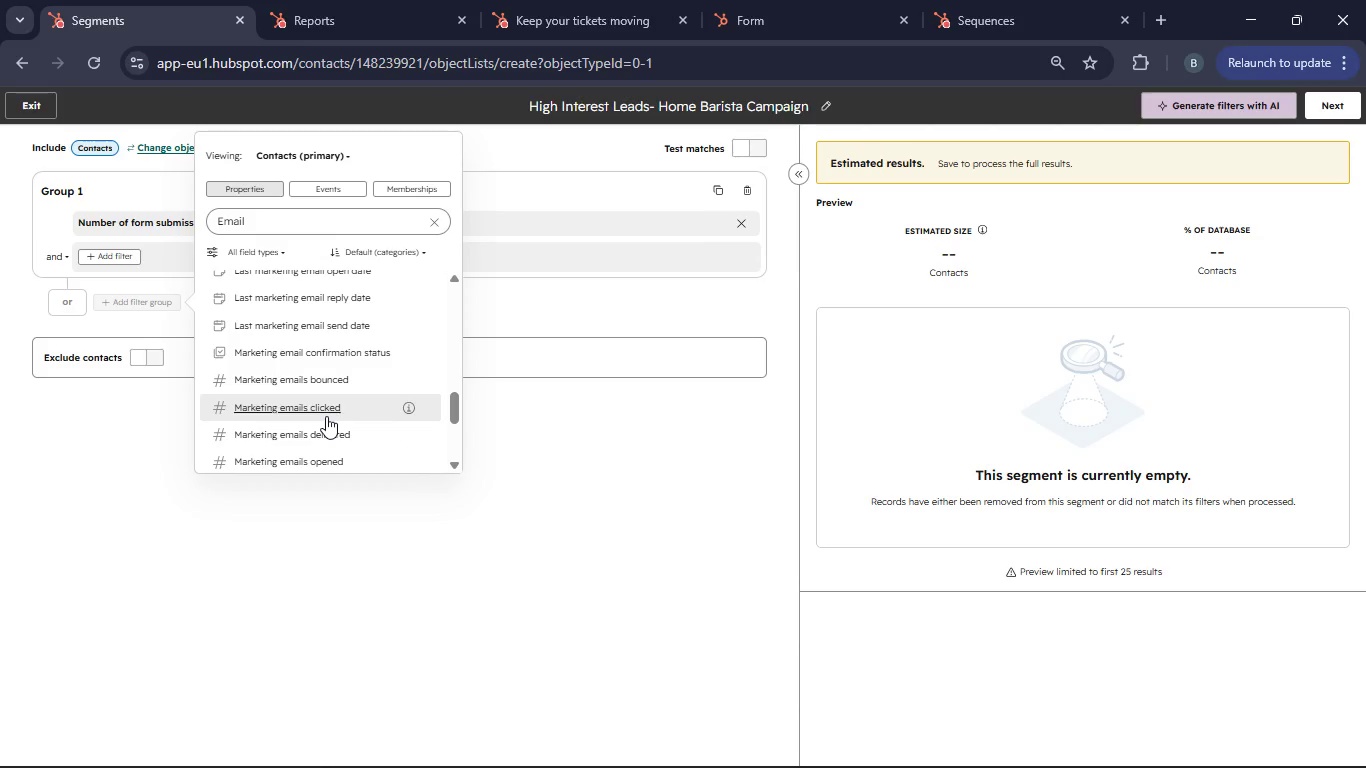 
left_click([326, 416])
 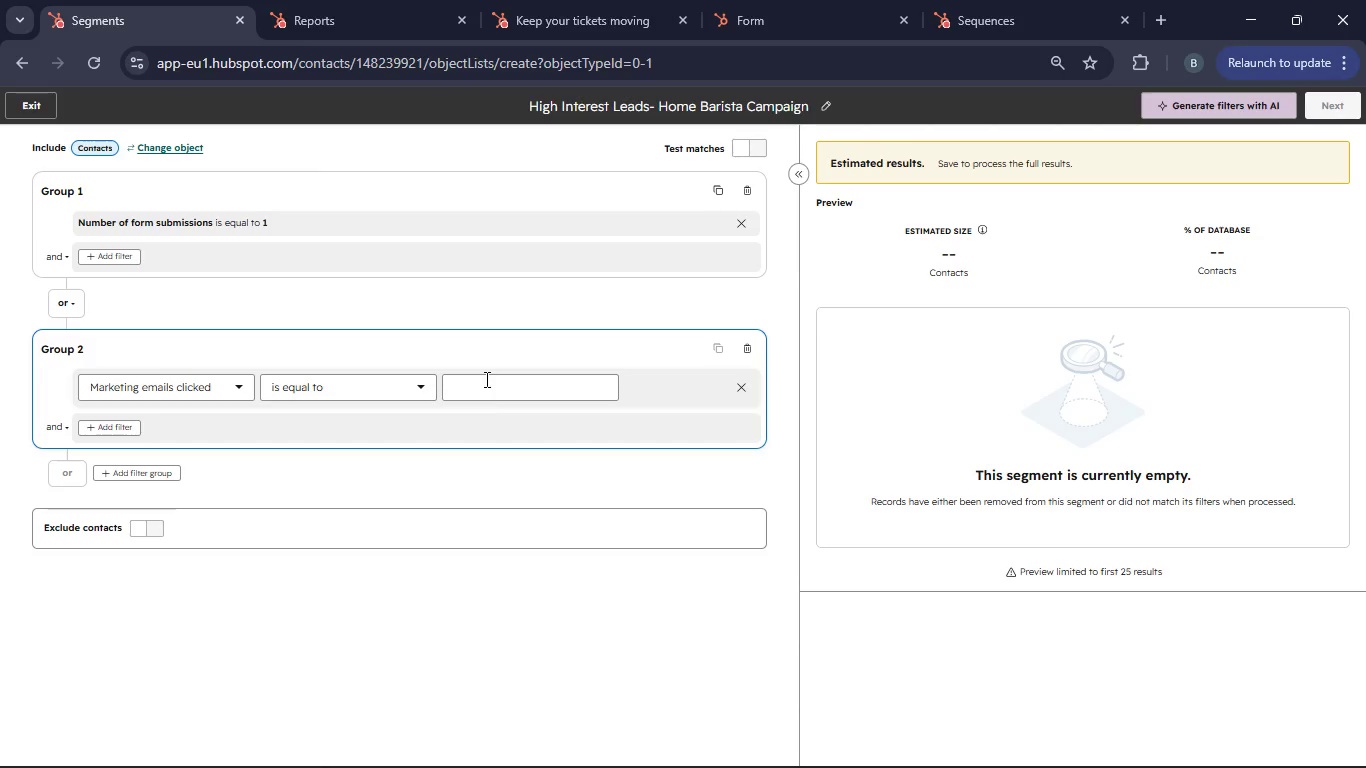 
left_click([489, 394])
 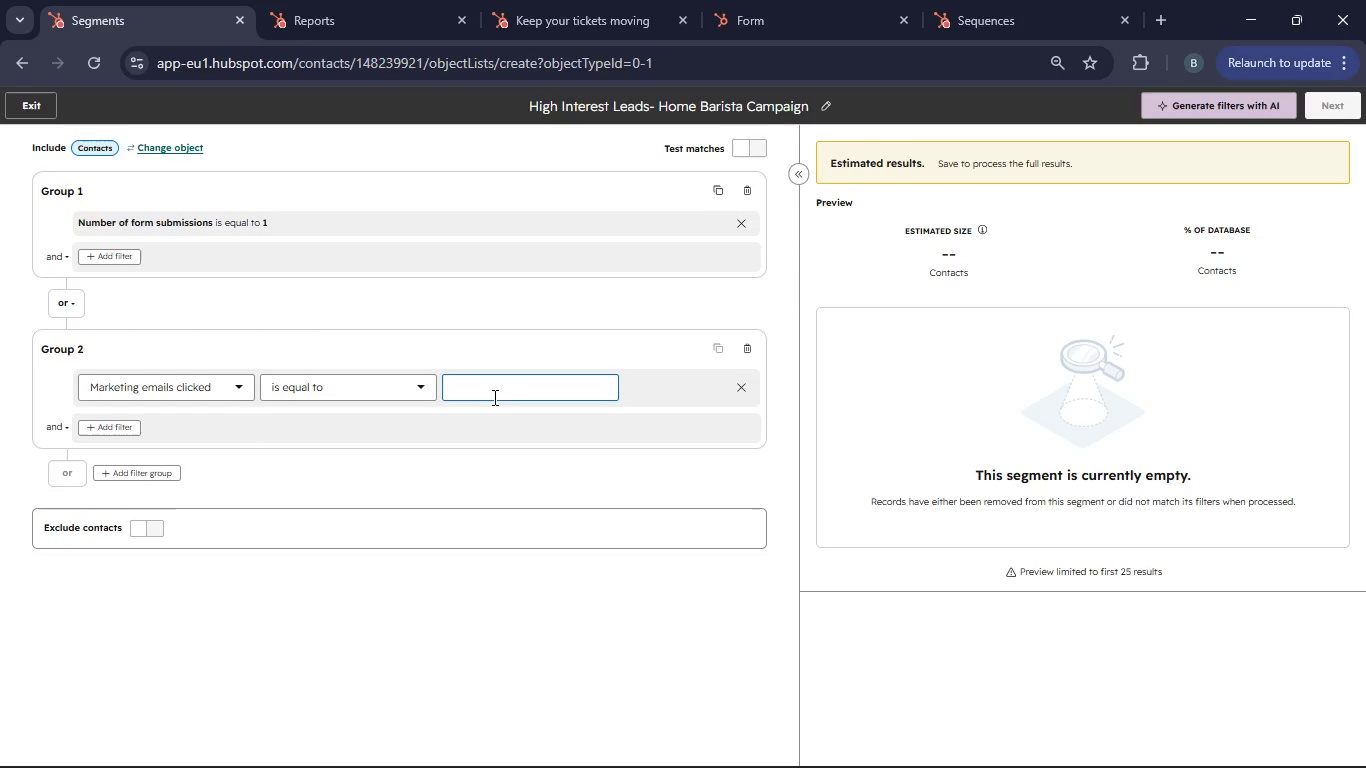 
key(1)
 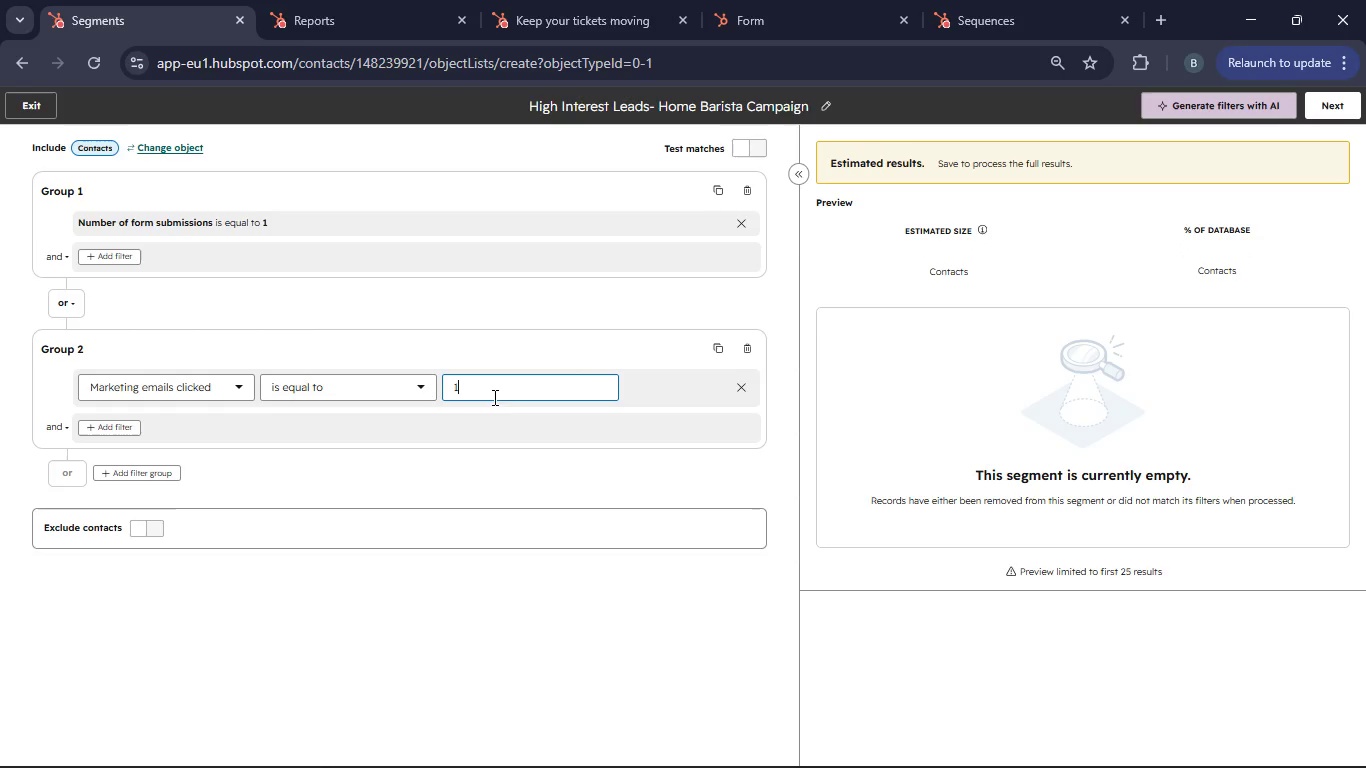 
left_click([115, 476])
 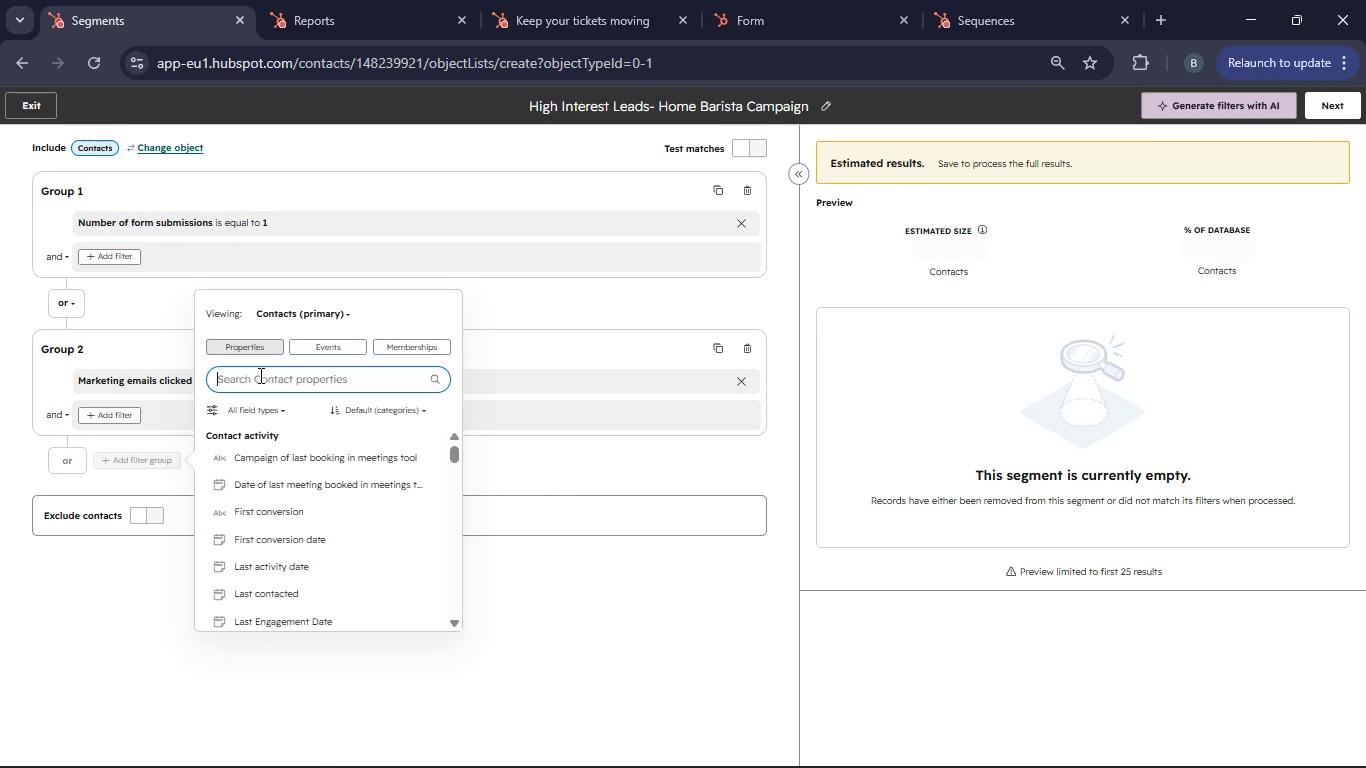 
type(Coffee C)
 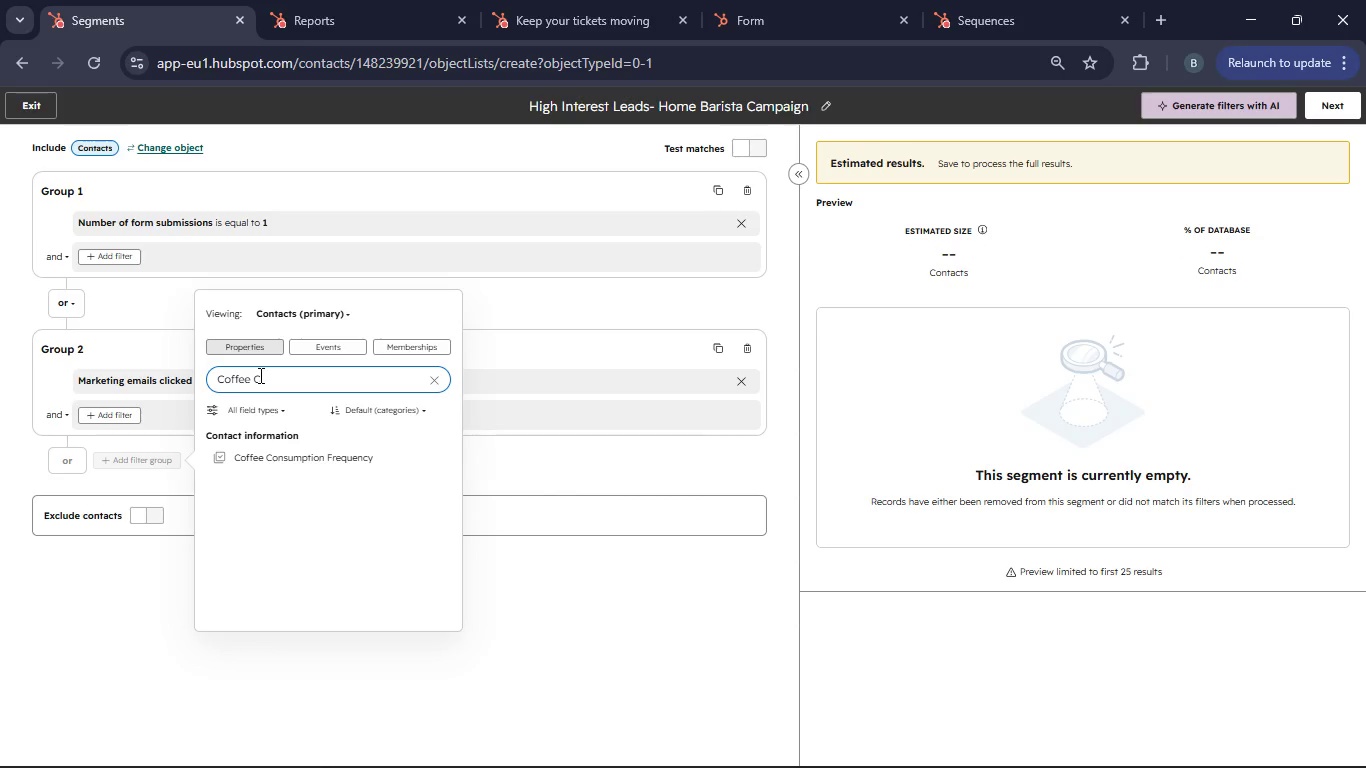 
left_click([266, 457])
 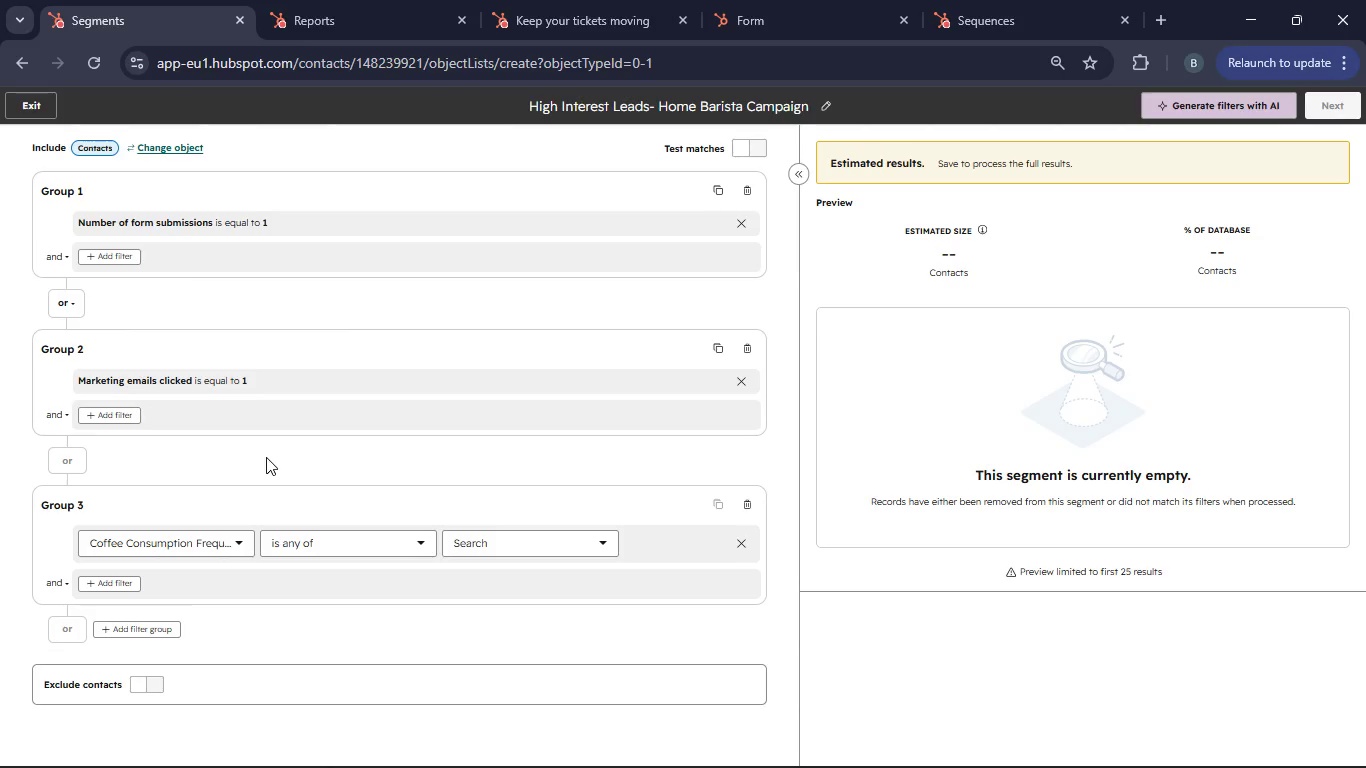 
wait(8.19)
 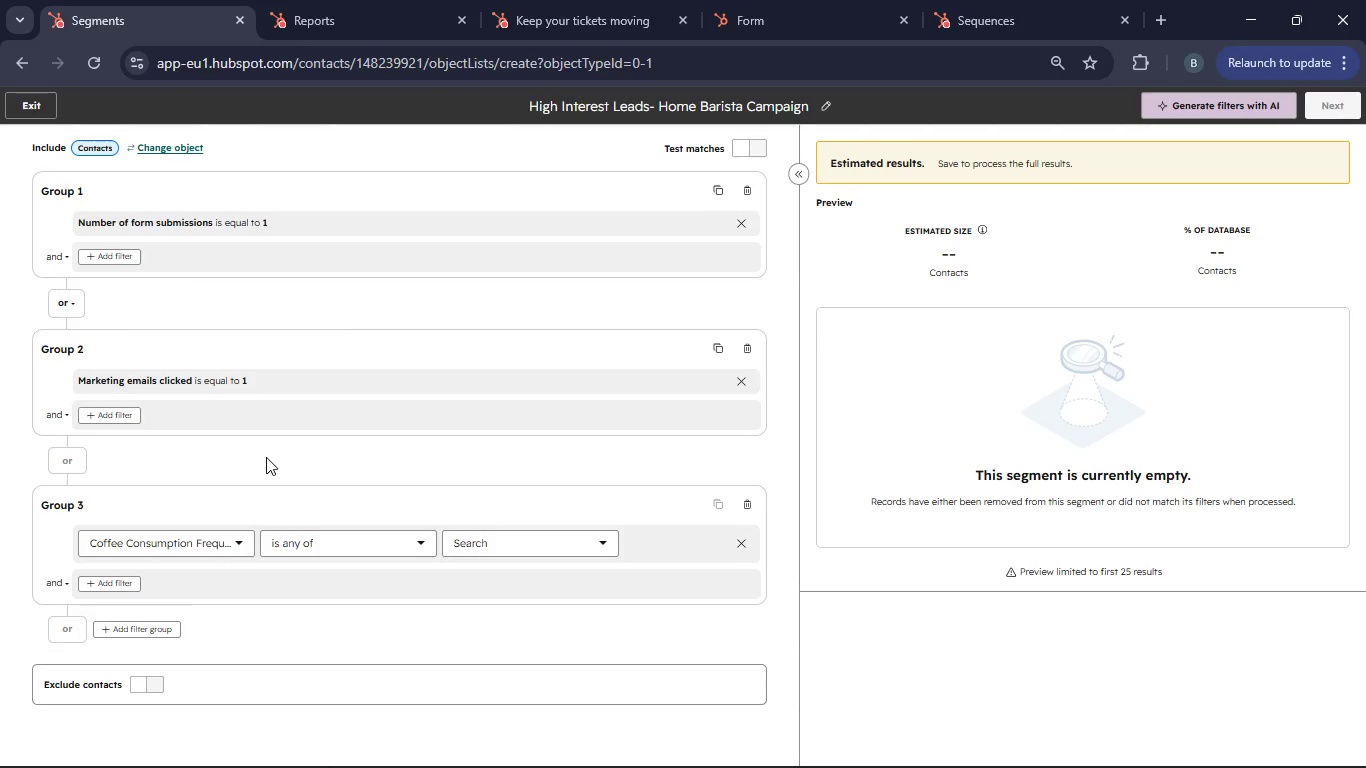 
left_click([464, 573])
 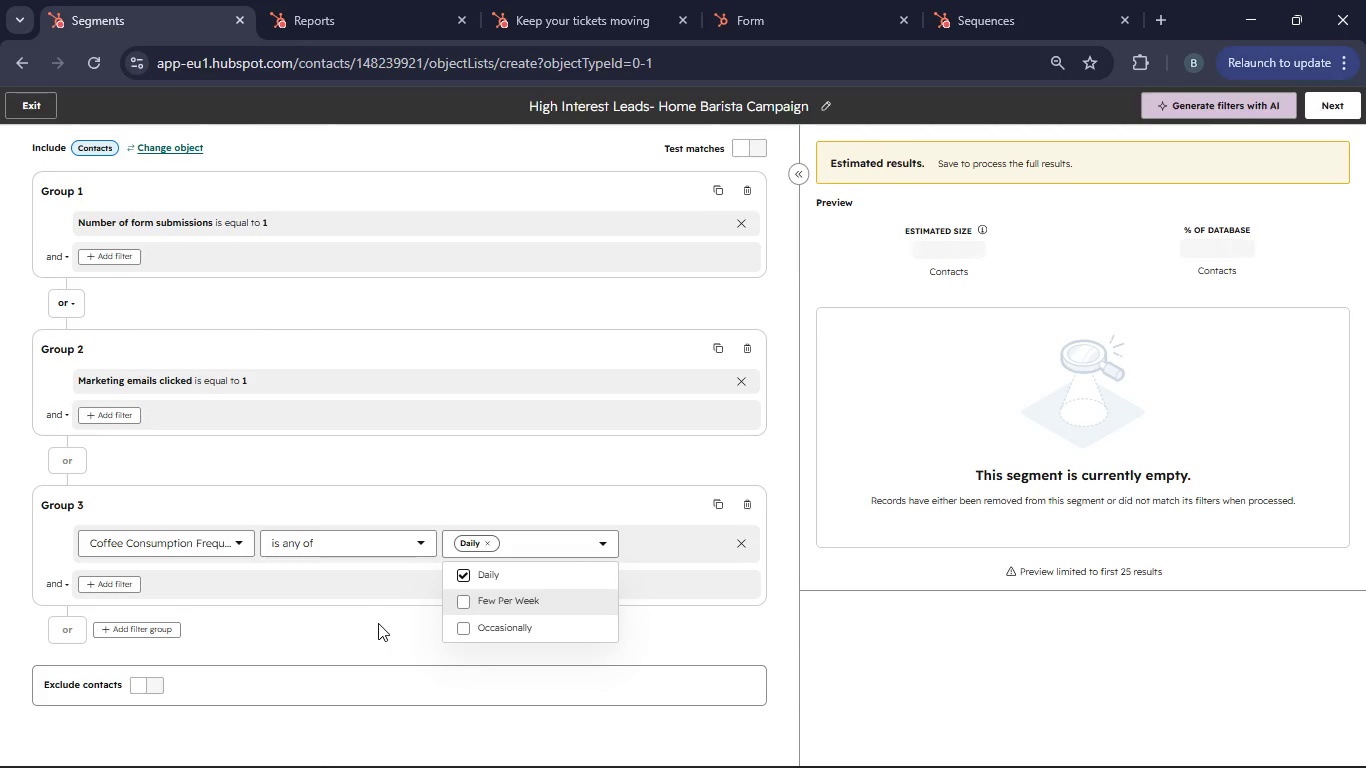 
left_click([378, 623])
 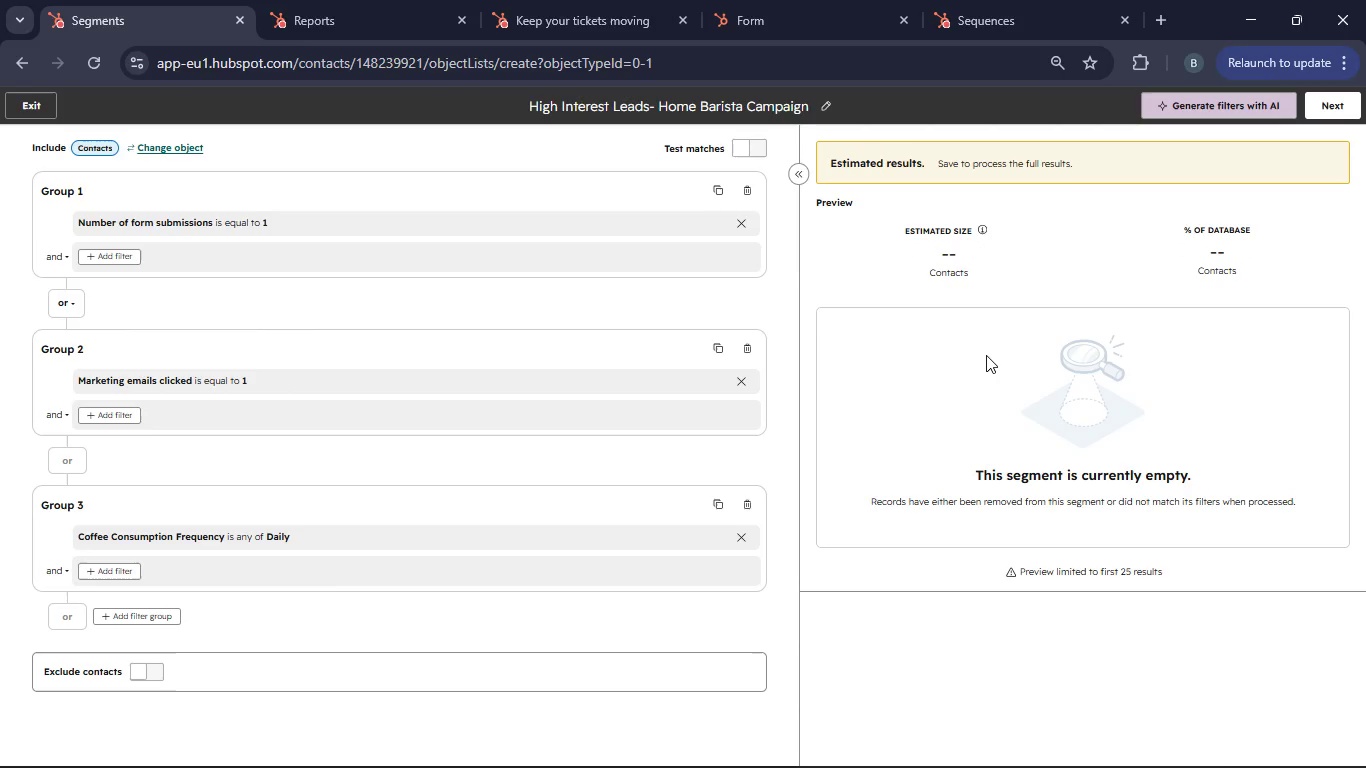 
wait(17.8)
 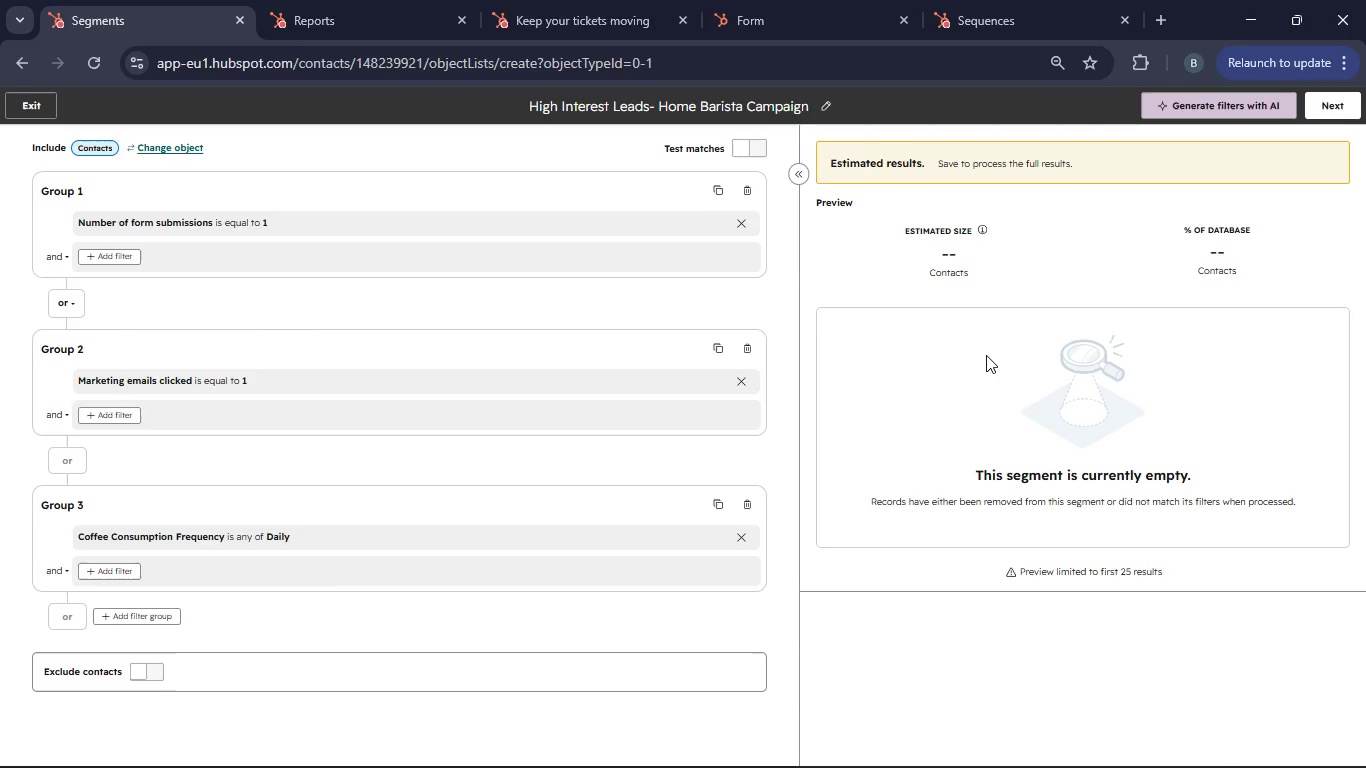 
scroll: coordinate [661, 288], scroll_direction: down, amount: 1.0
 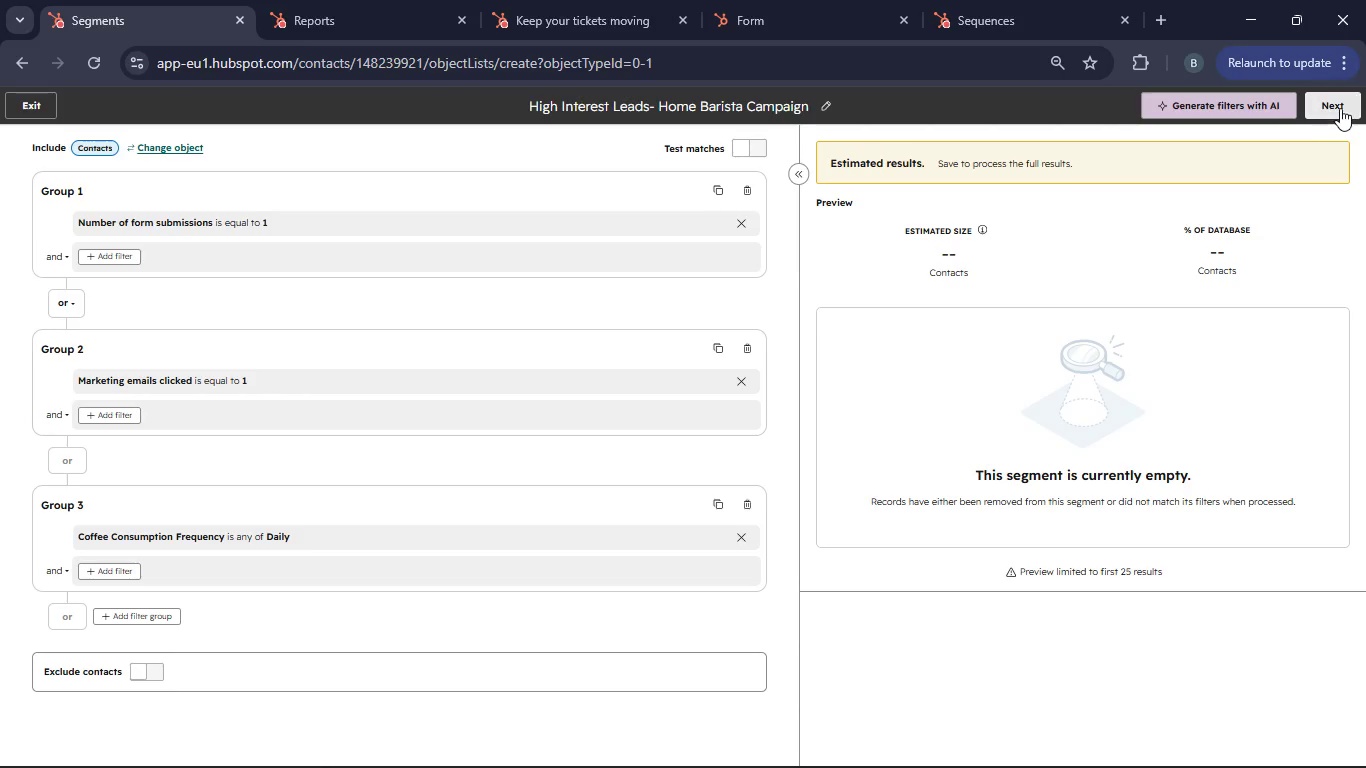 
left_click([1340, 108])
 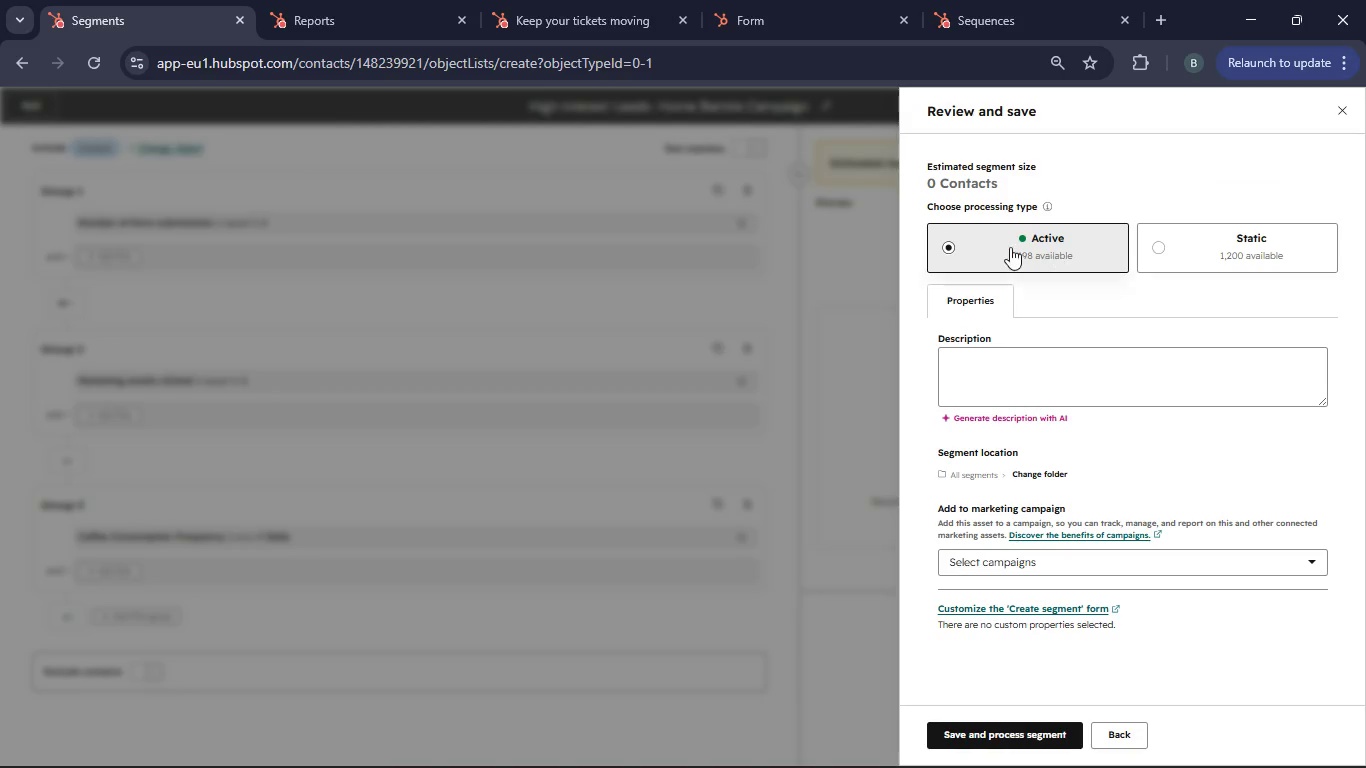 
left_click([1008, 243])
 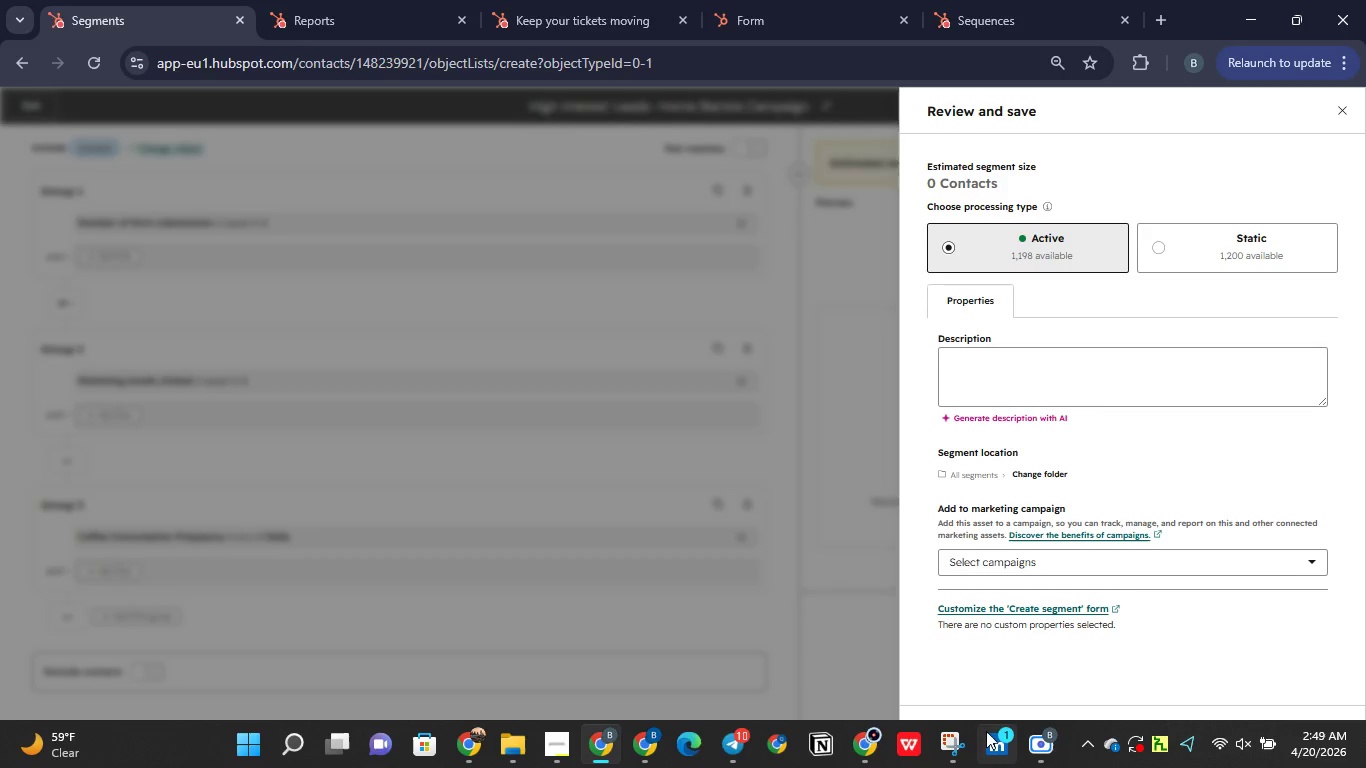 
left_click([997, 737])
 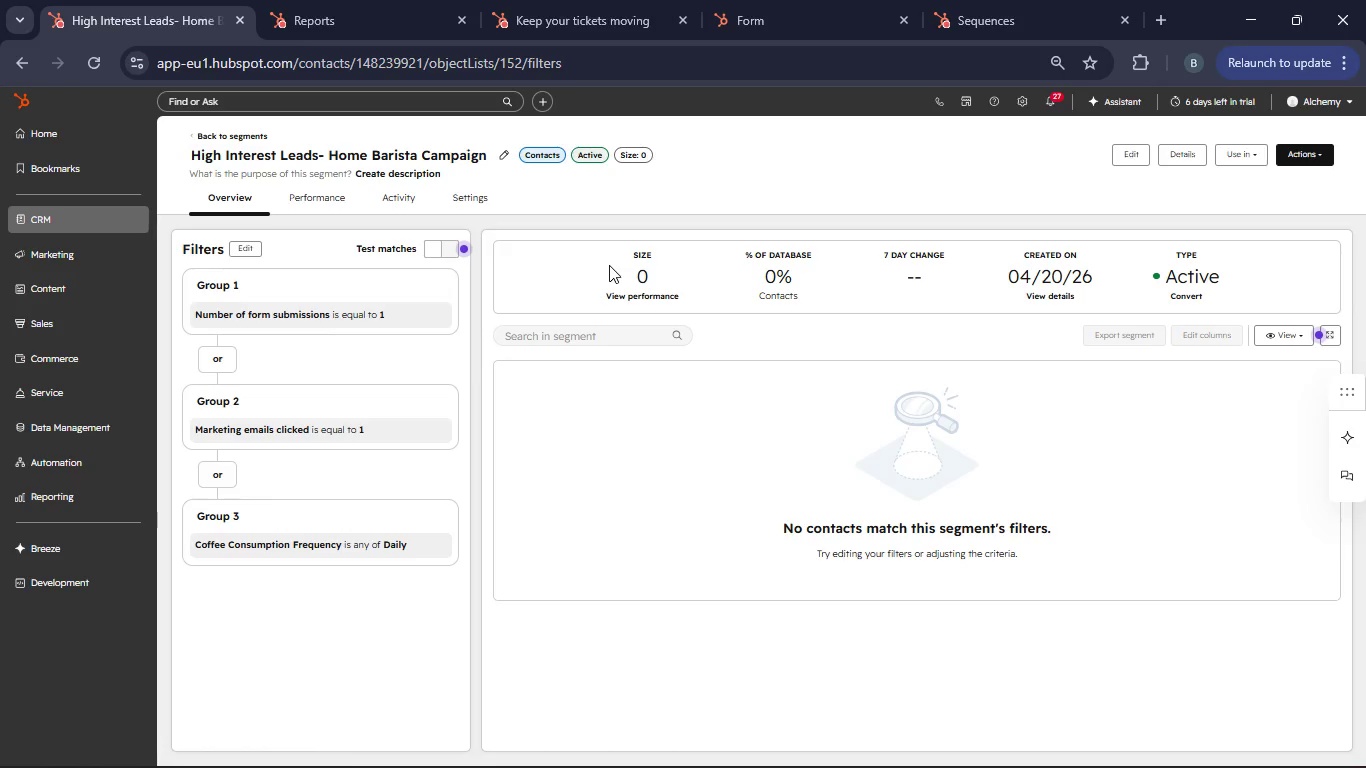 
wait(18.48)
 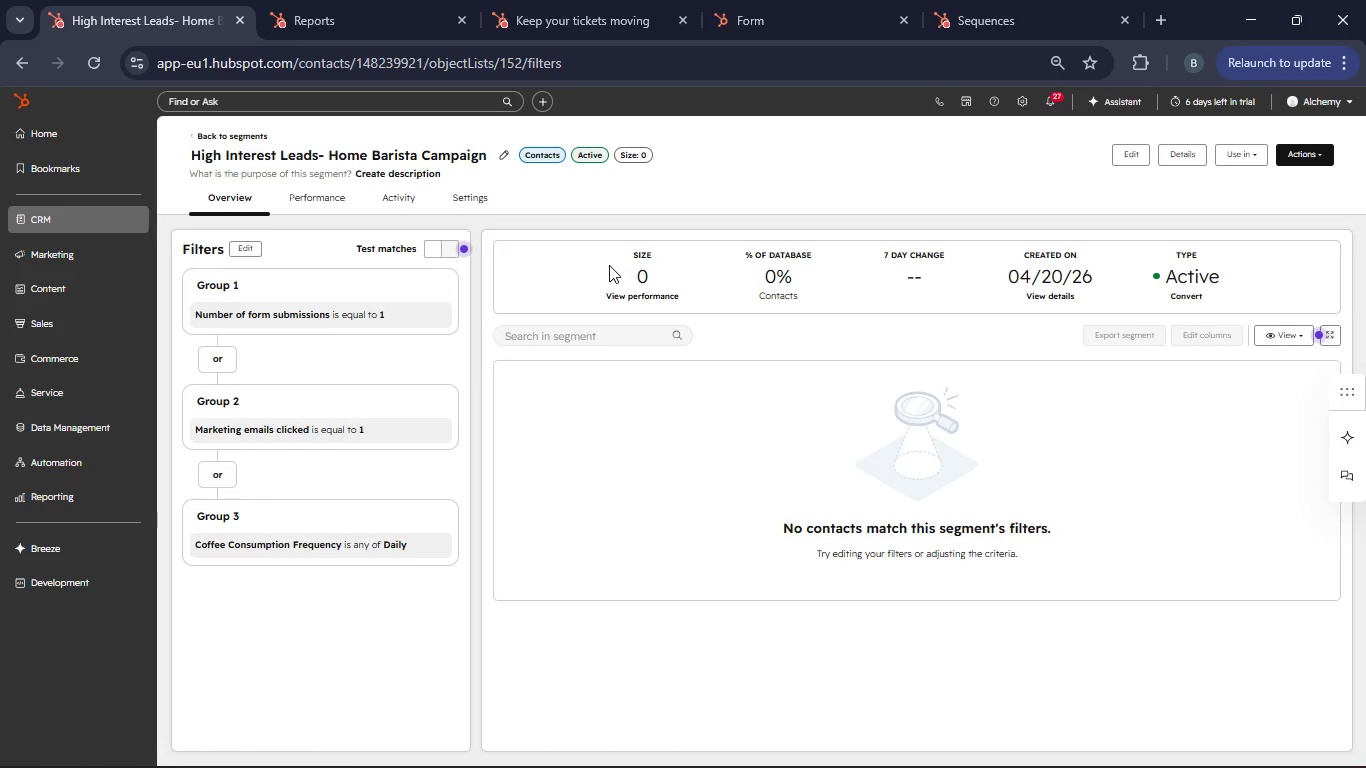 
left_click([327, 198])
 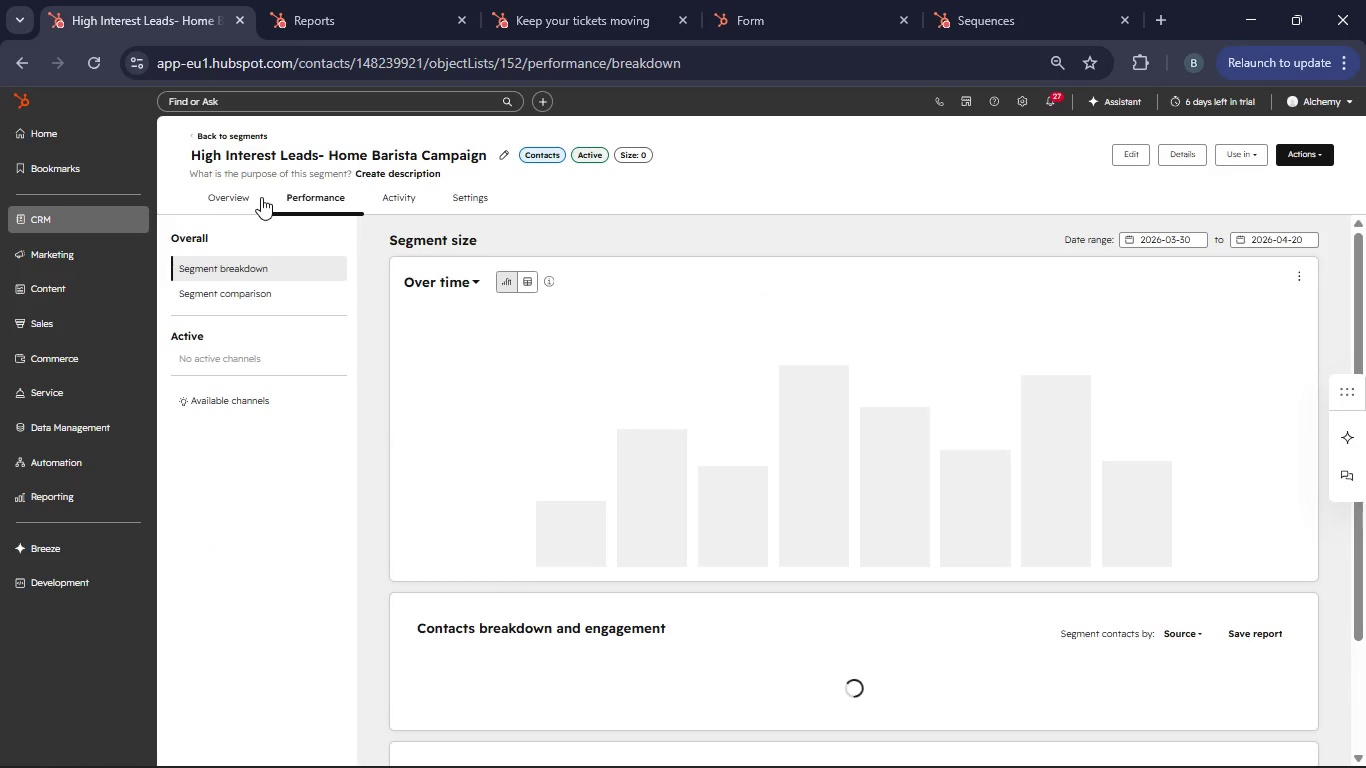 
left_click([234, 200])
 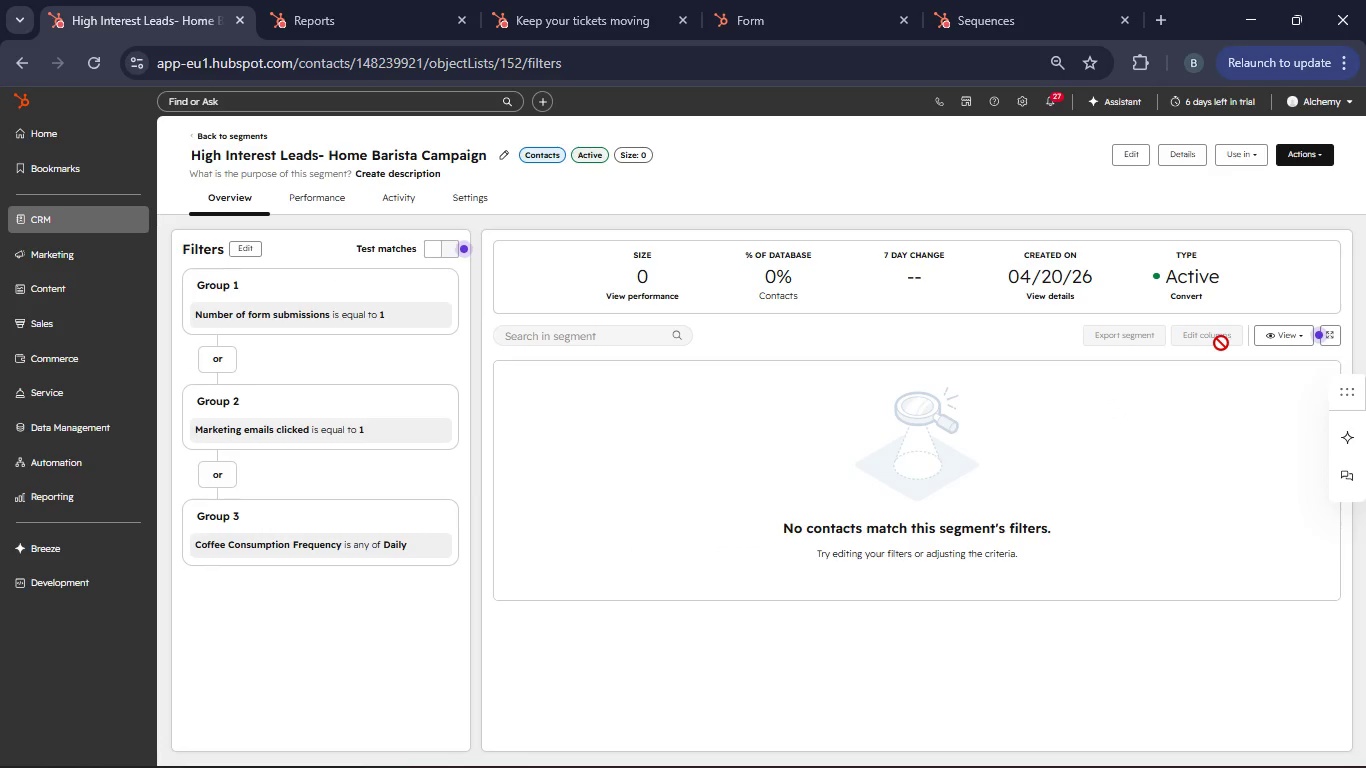 
wait(5.17)
 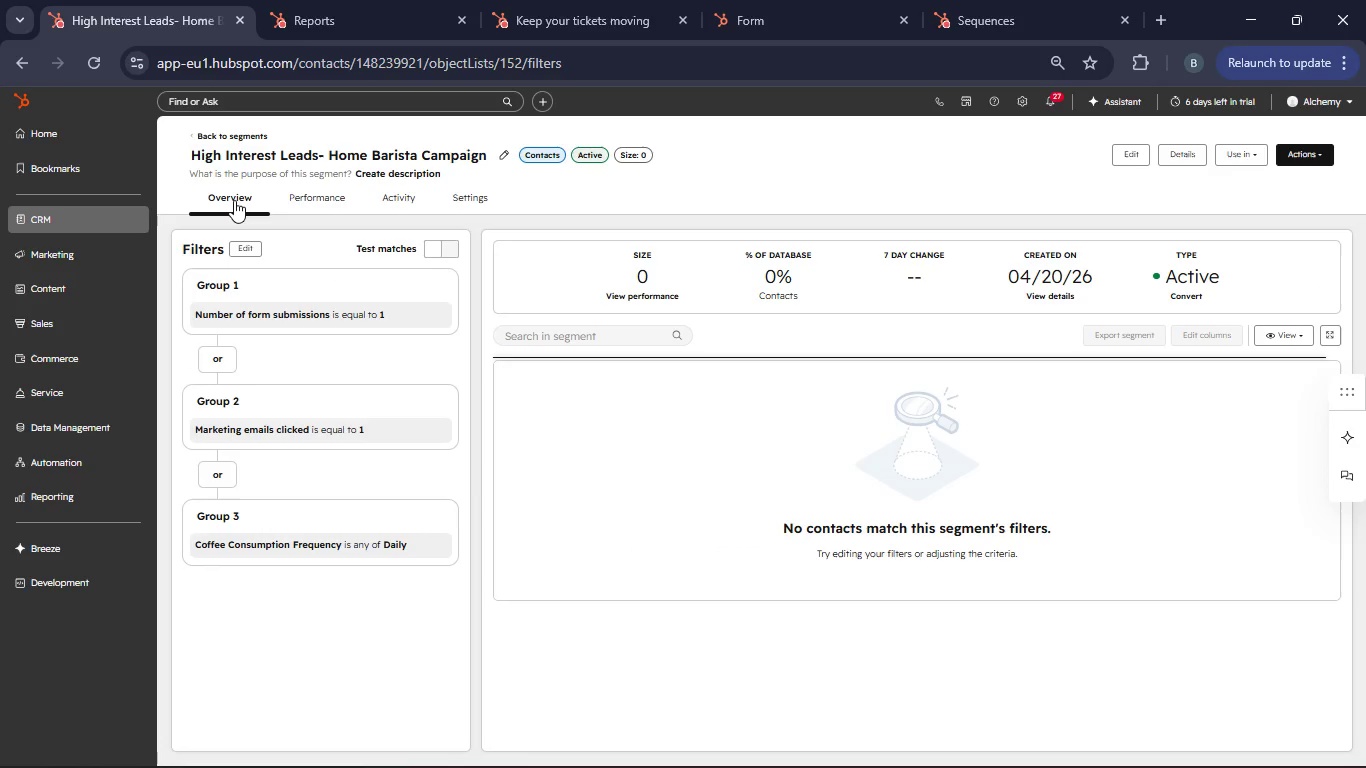 
left_click([1306, 159])
 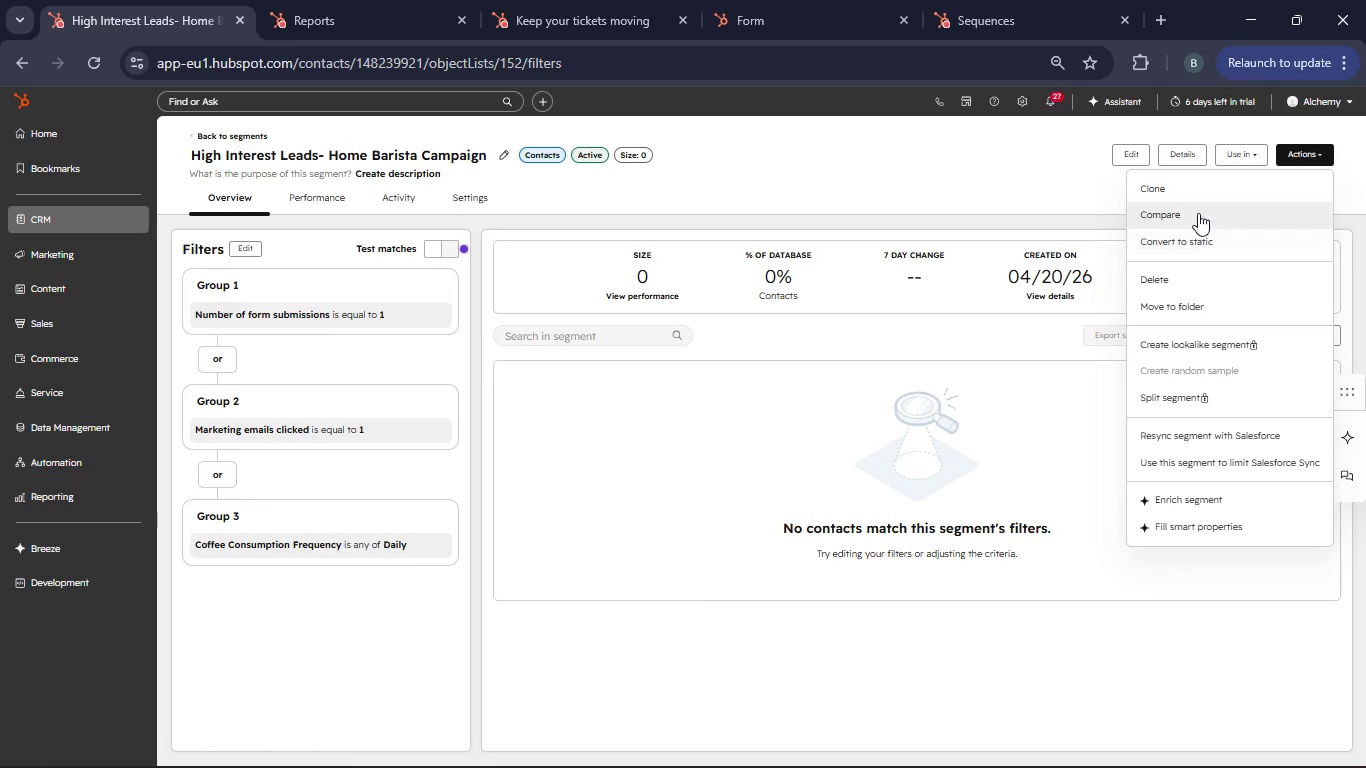 
wait(5.42)
 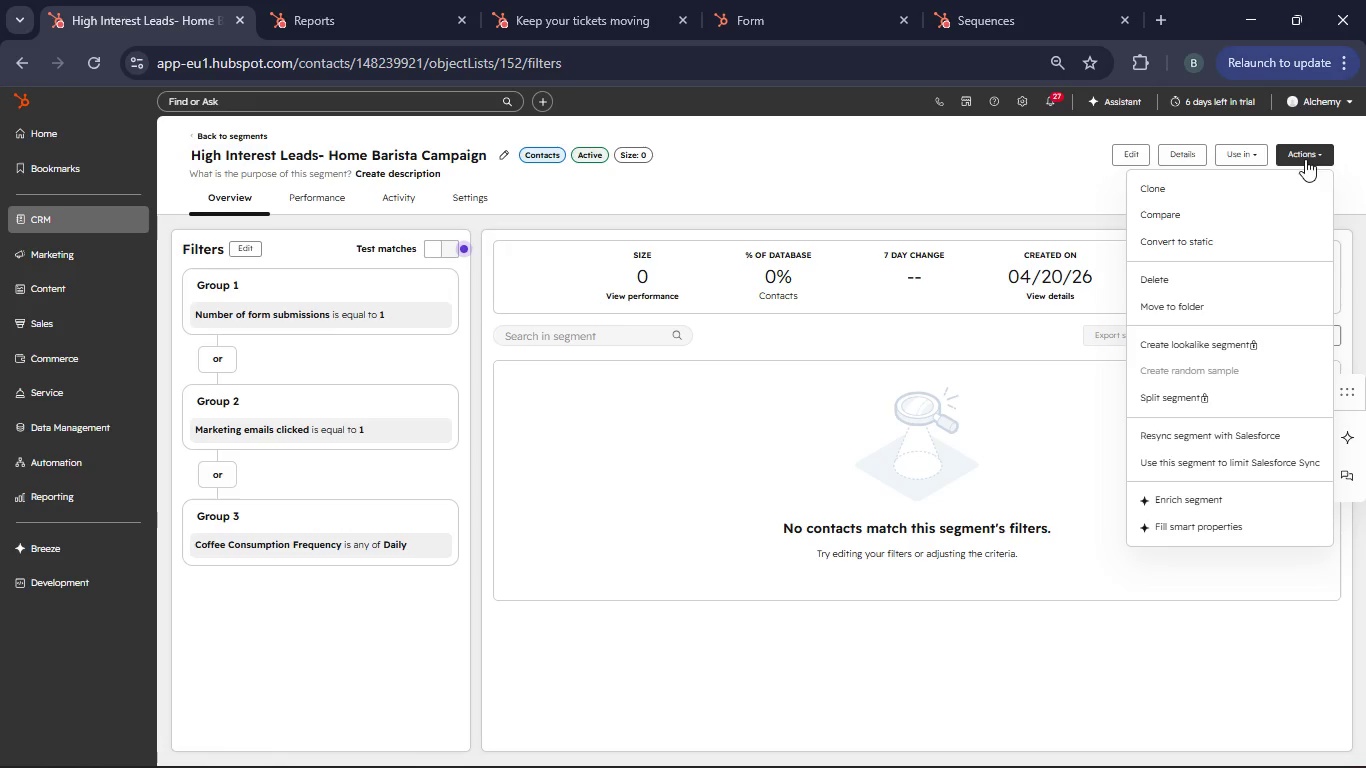 
left_click([1251, 151])
 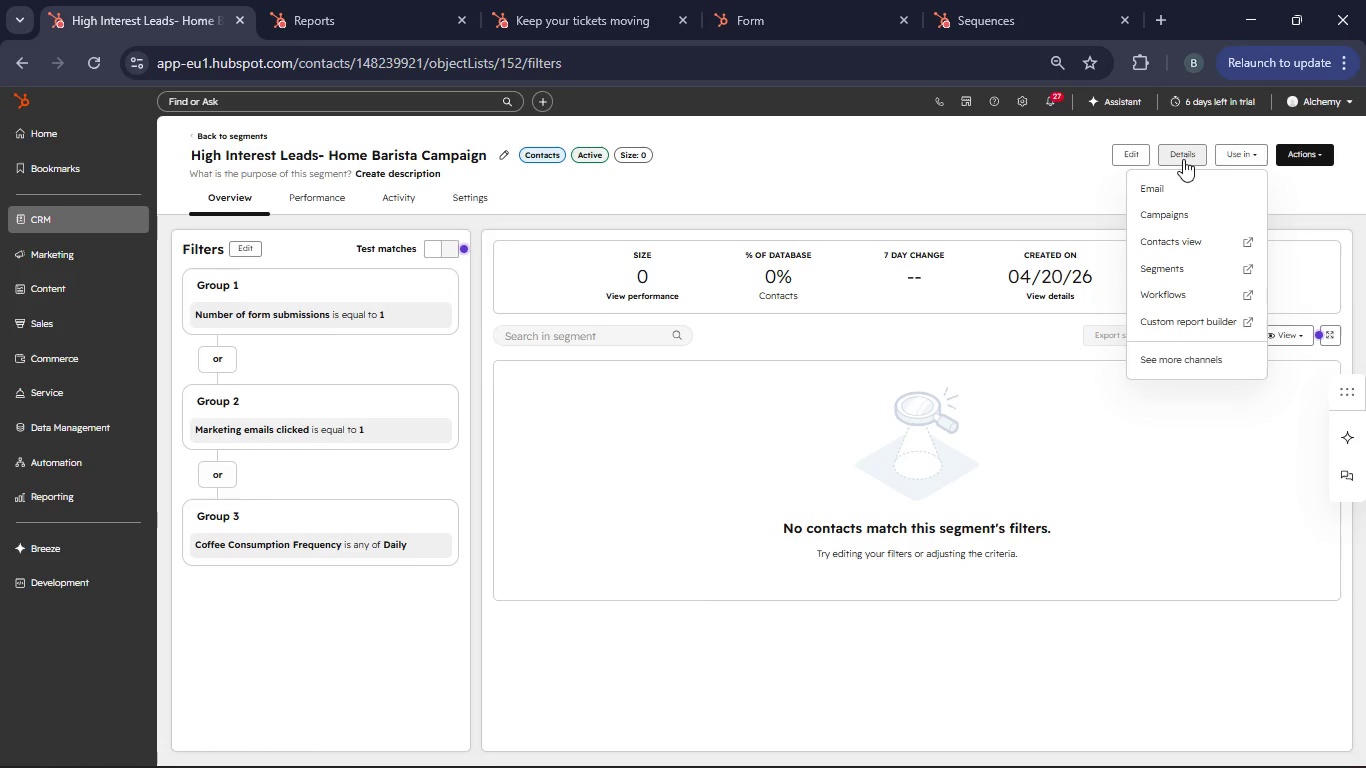 
left_click([1173, 161])
 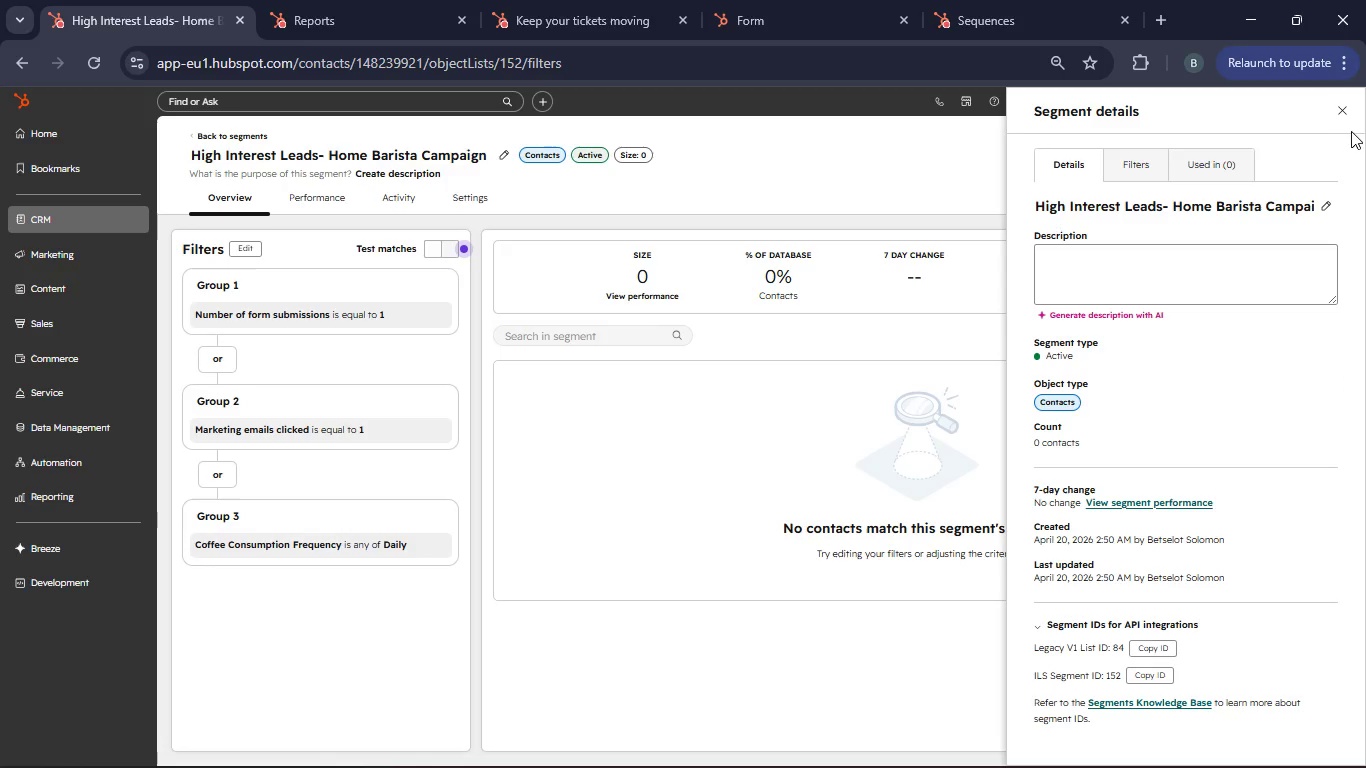 
left_click([1345, 123])
 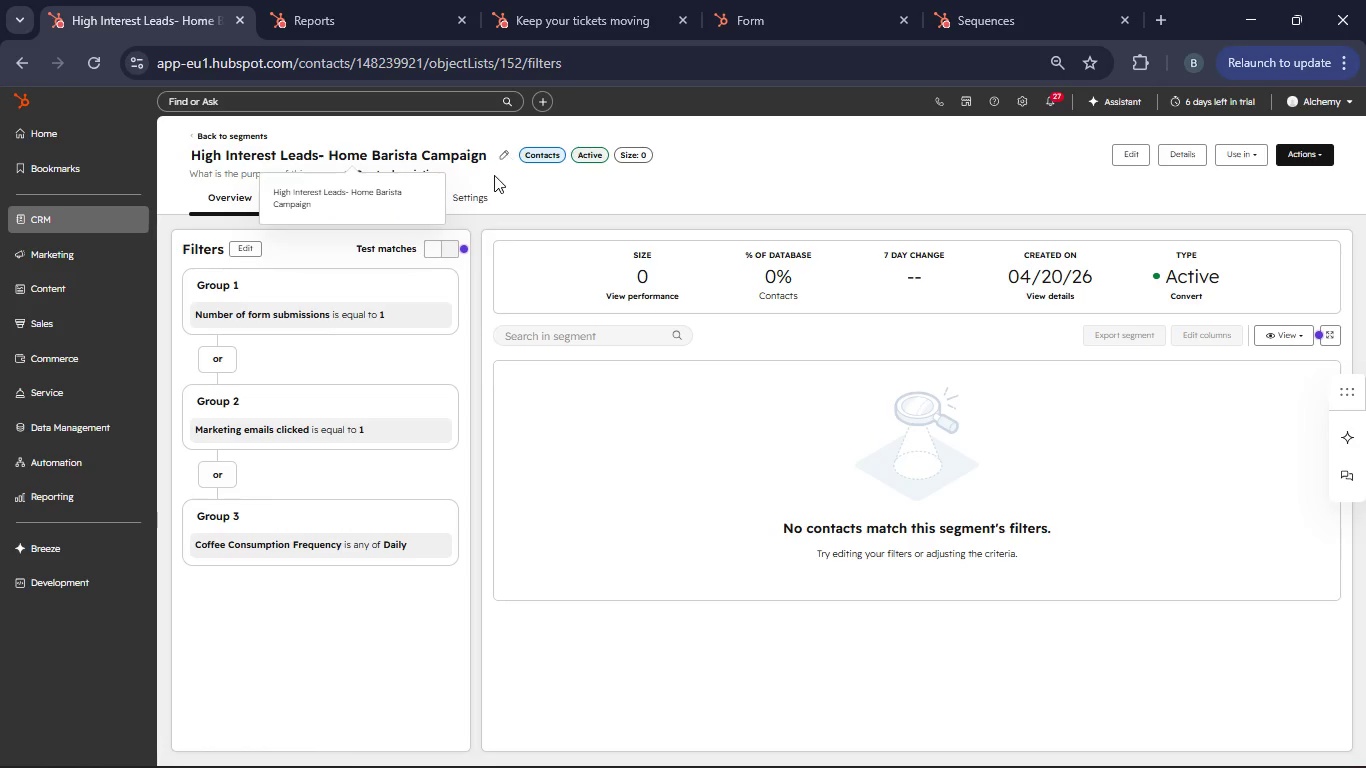 
wait(6.41)
 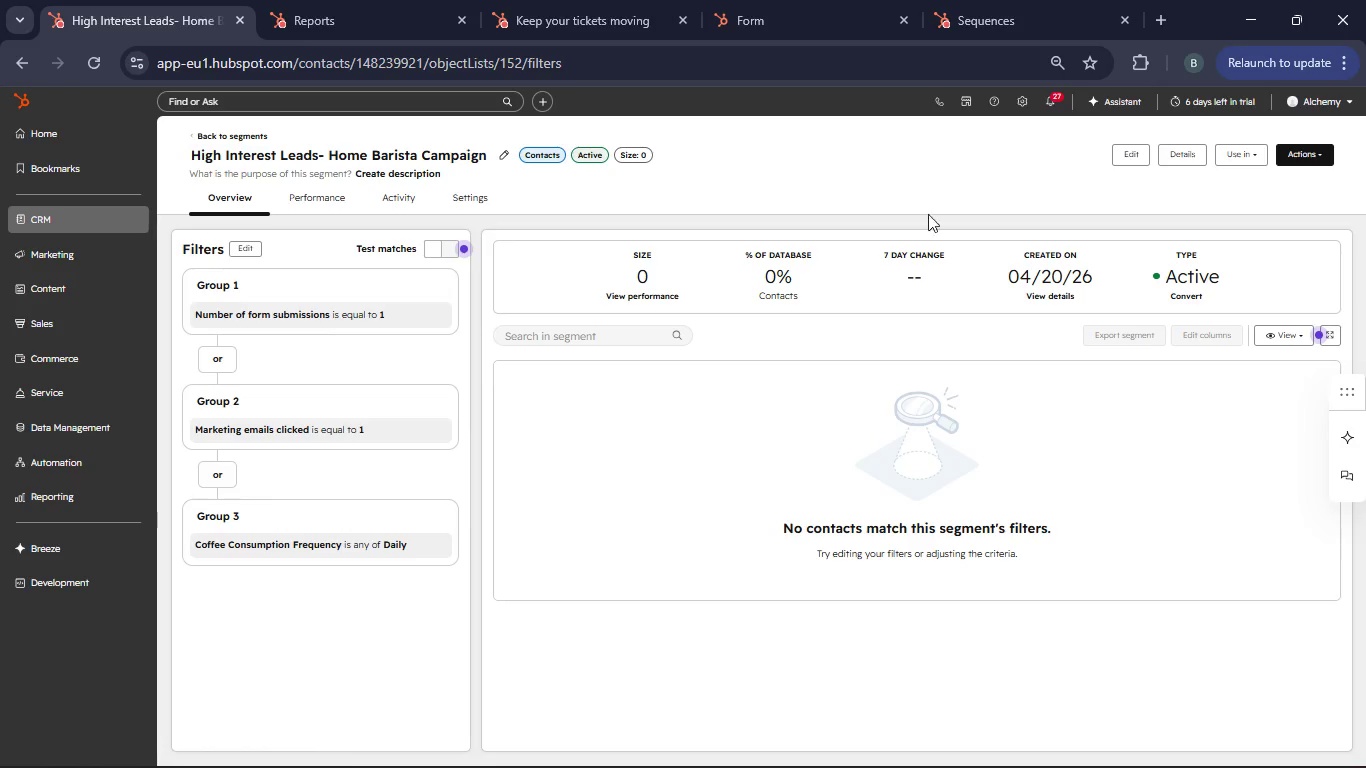 
left_click([463, 205])
 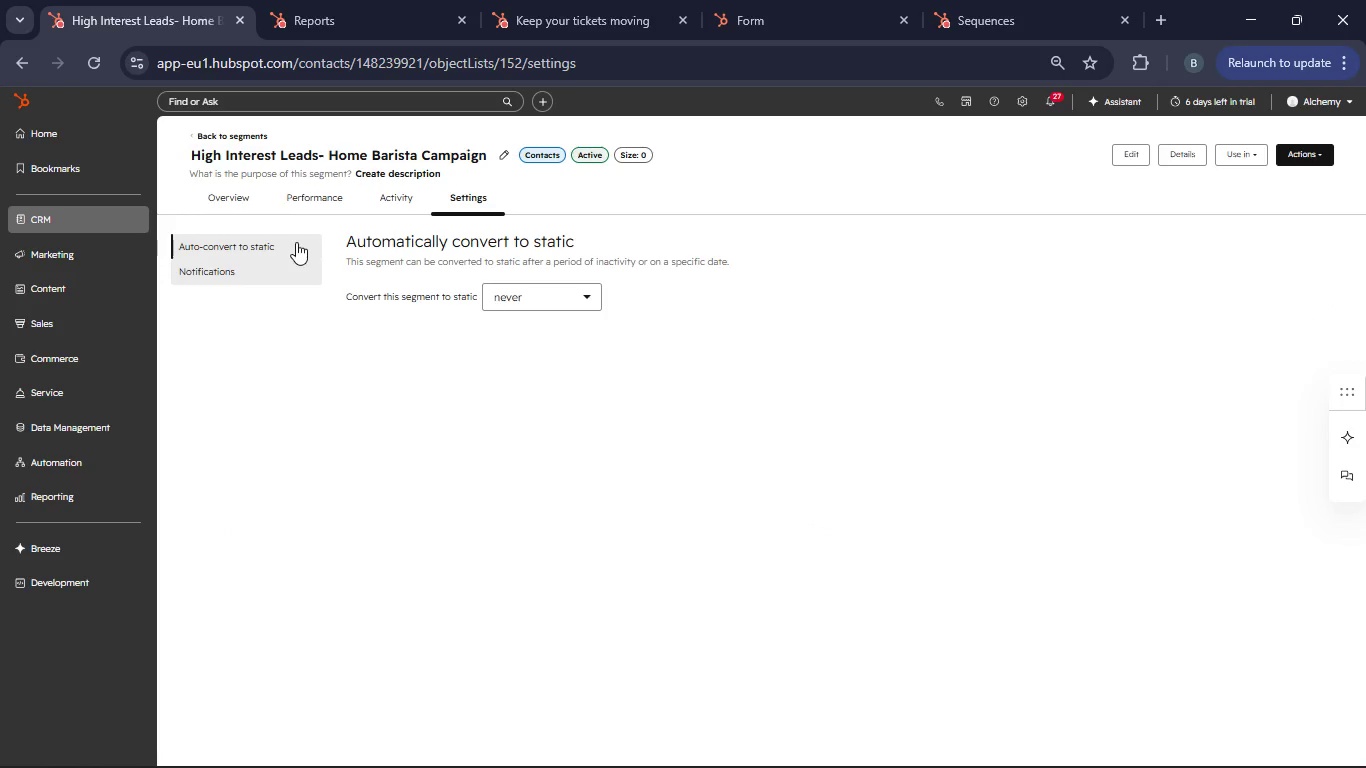 
double_click([396, 186])
 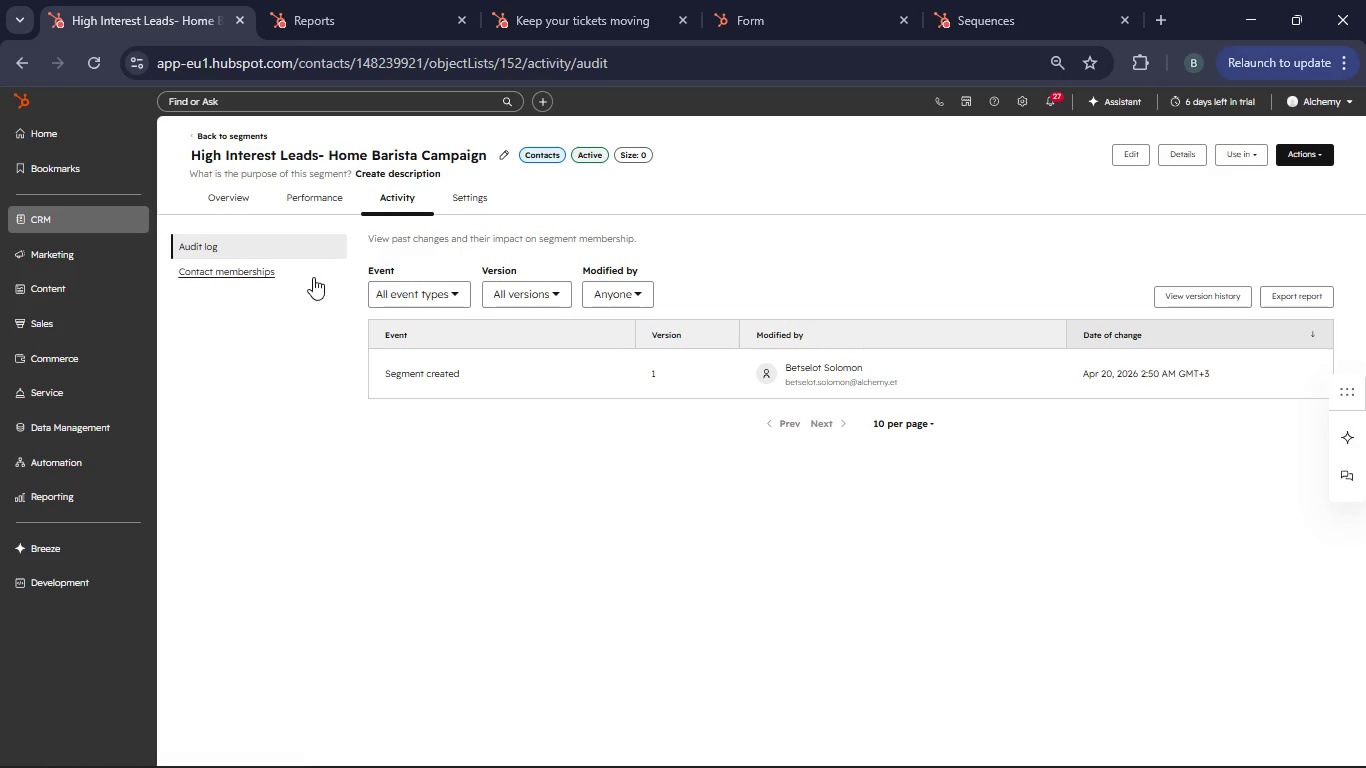 
left_click([290, 271])
 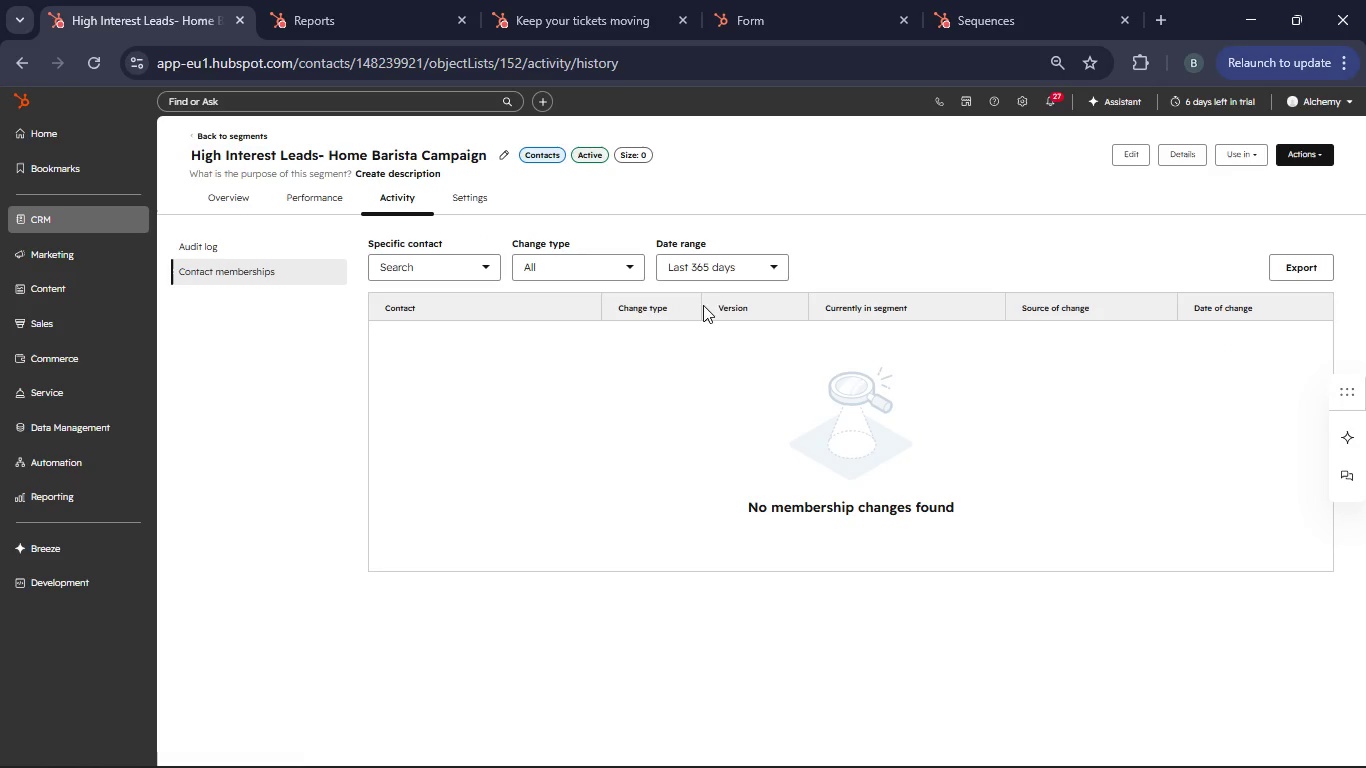 
left_click([720, 278])
 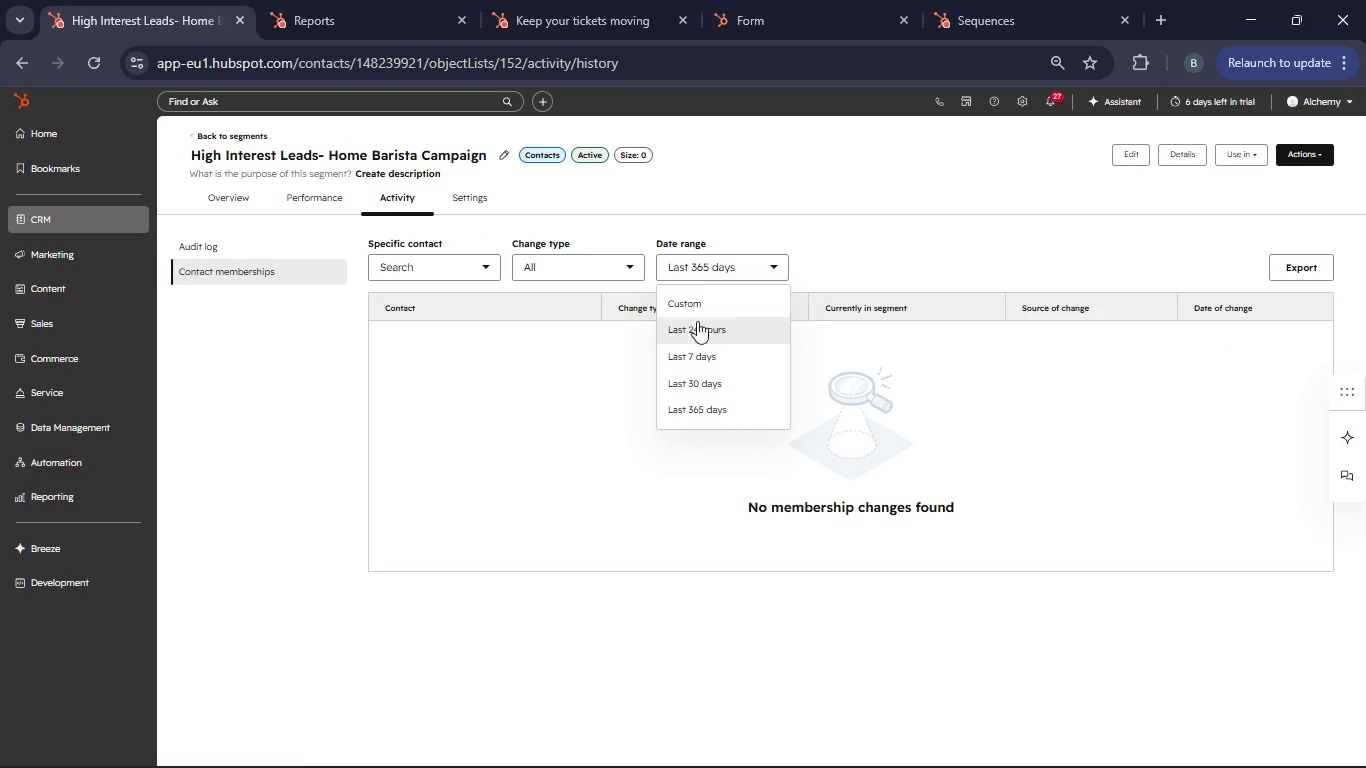 
left_click([693, 306])
 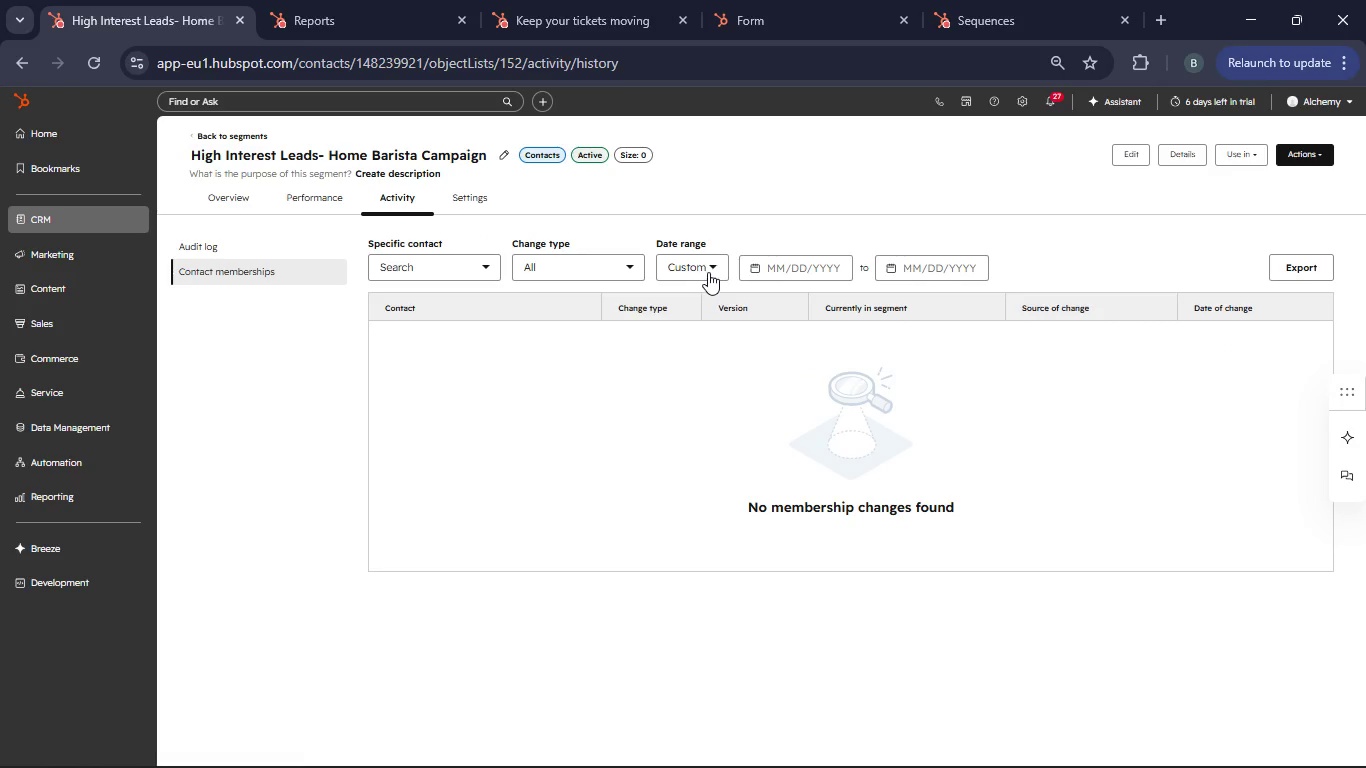 
left_click([708, 272])
 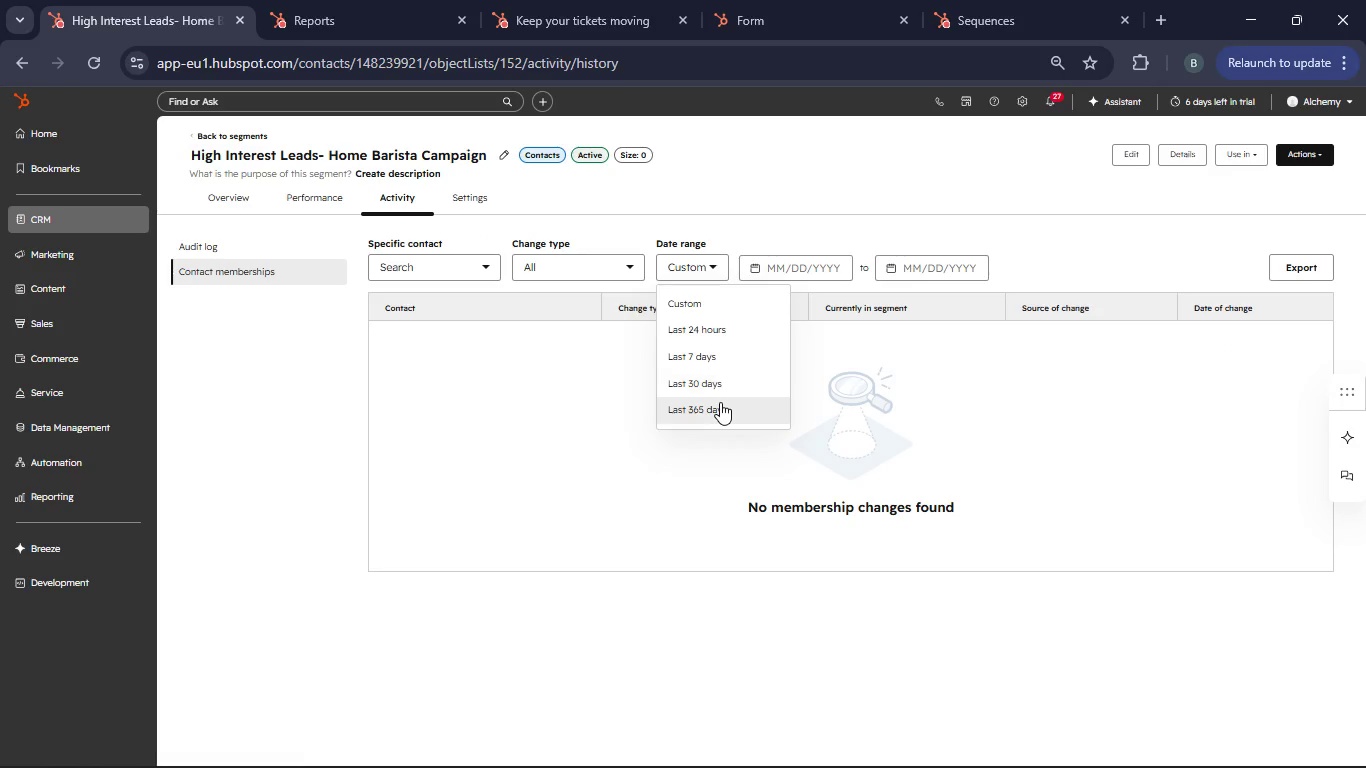 
left_click([720, 402])
 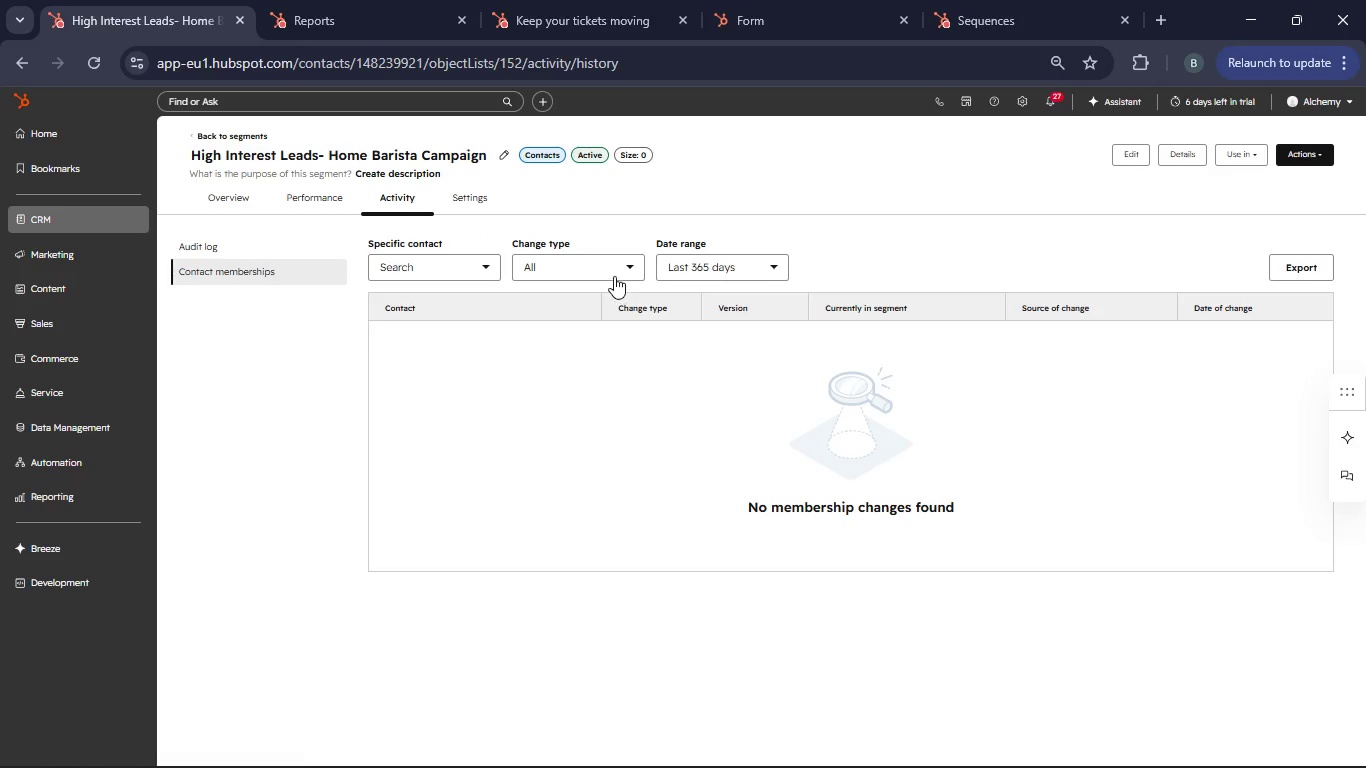 
left_click([614, 276])
 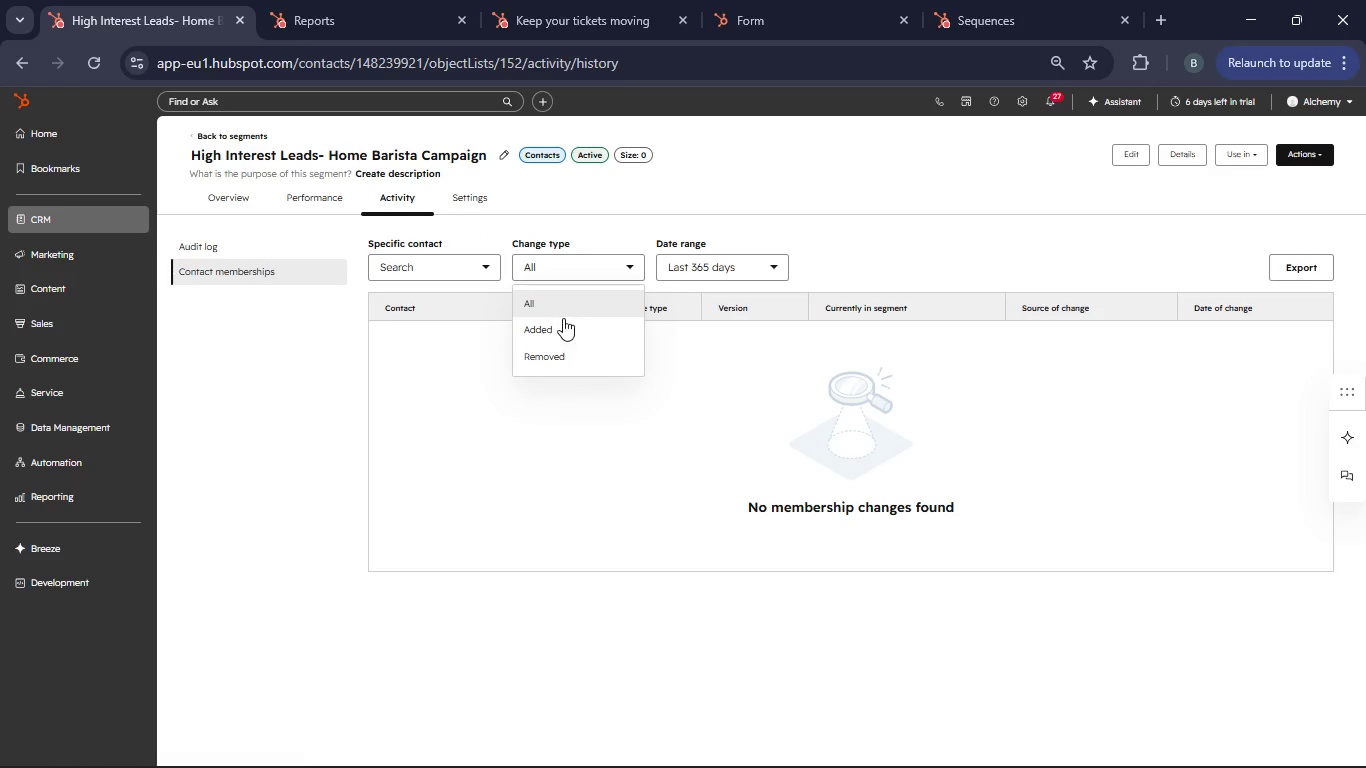 
left_click([562, 323])
 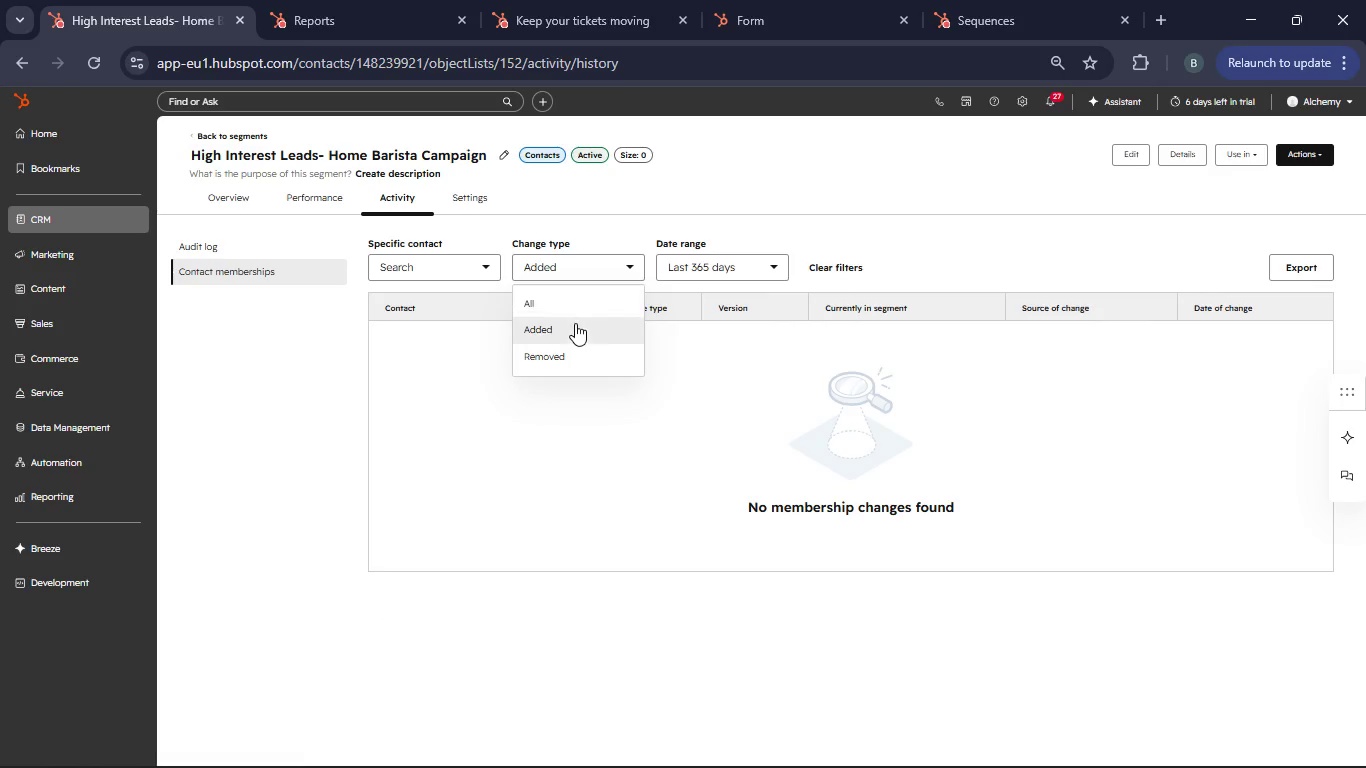 
left_click([562, 302])
 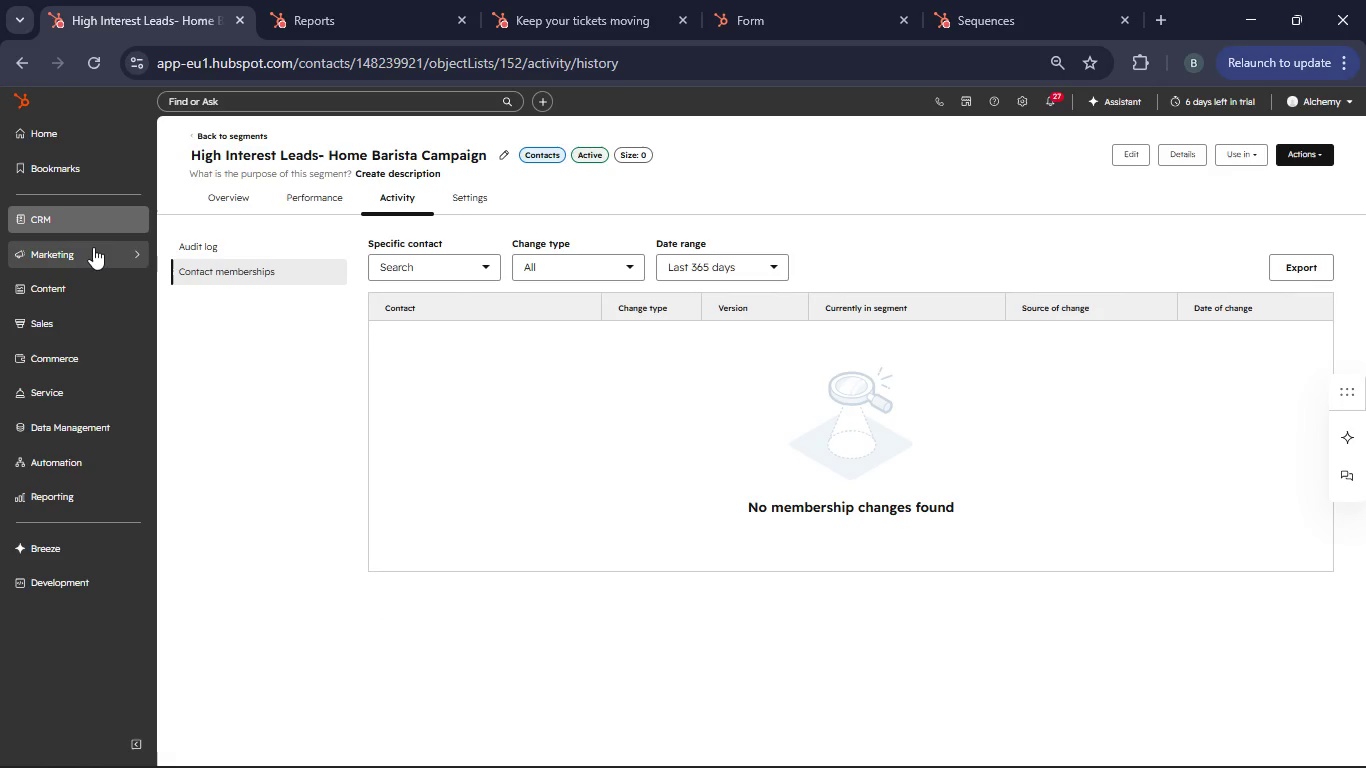 
left_click([75, 222])
 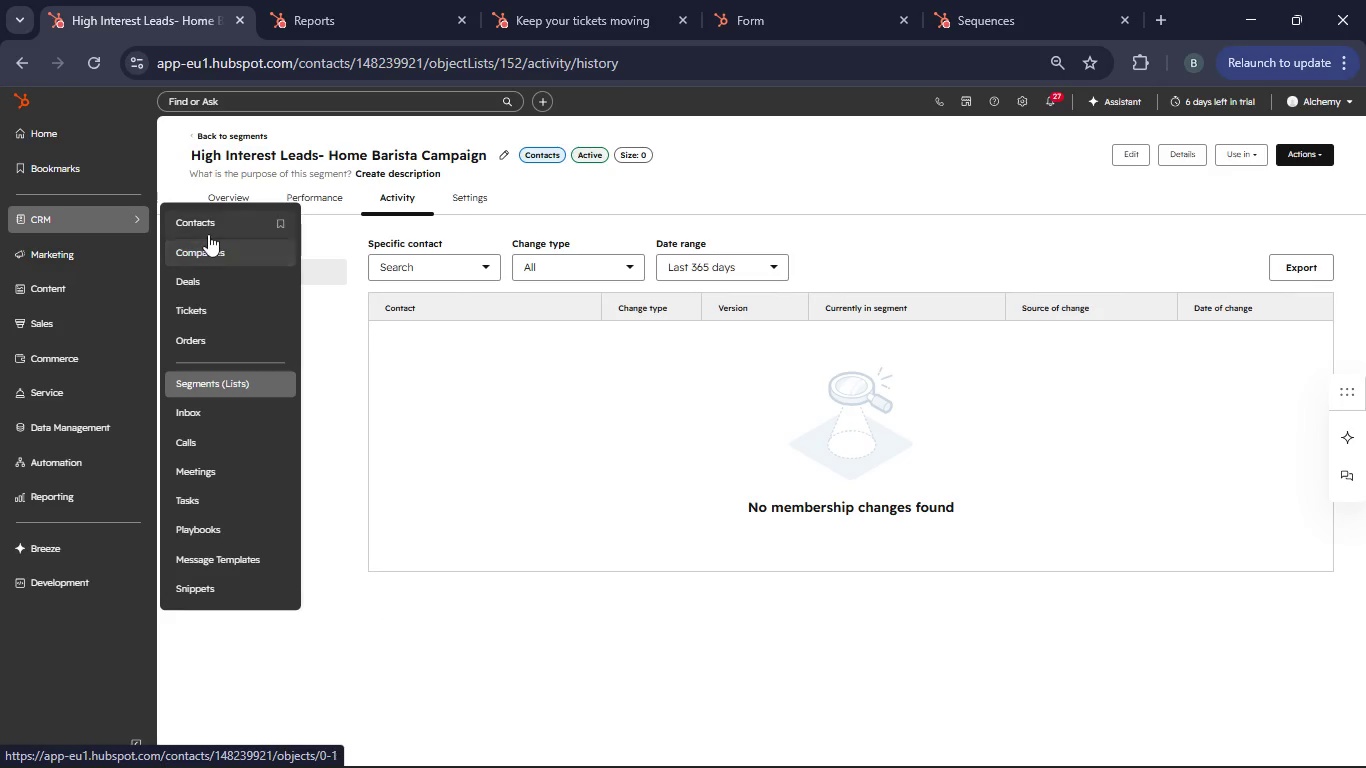 
left_click([208, 234])
 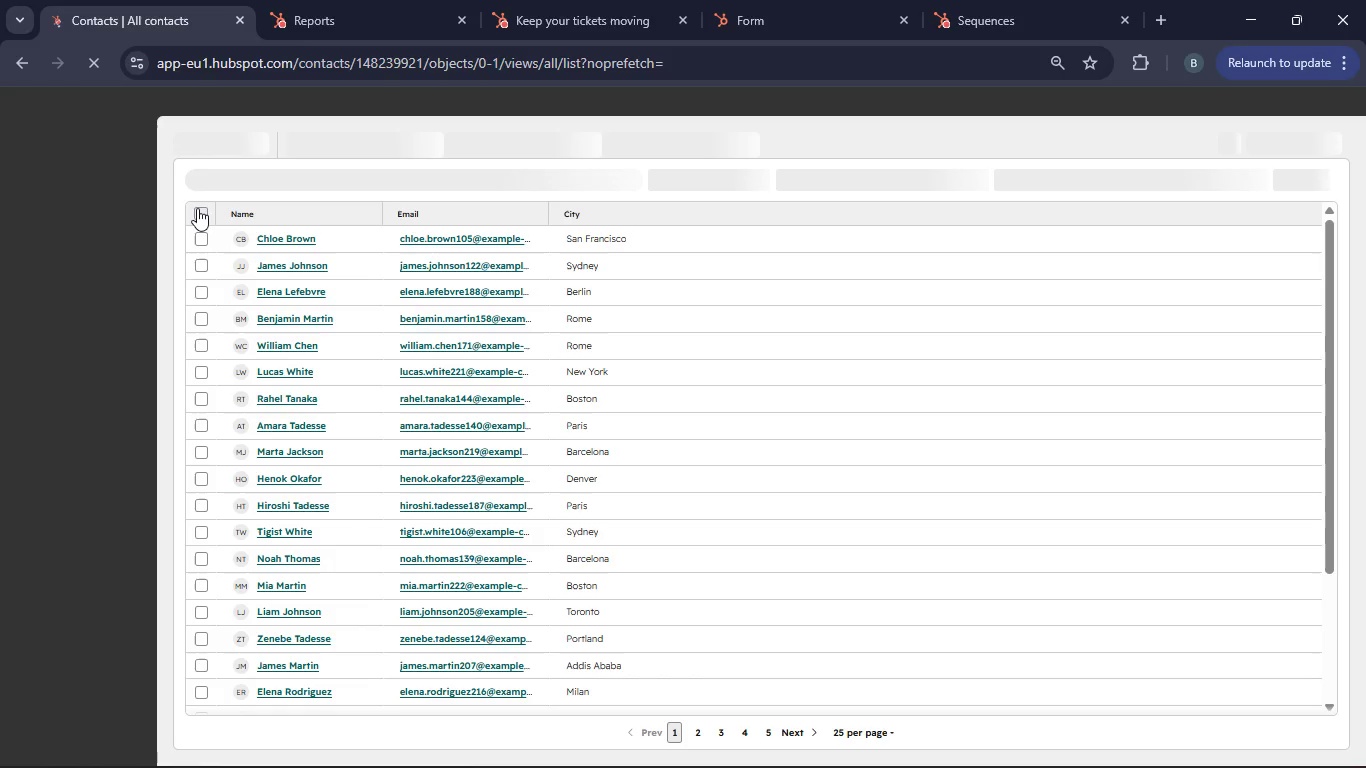 
wait(17.2)
 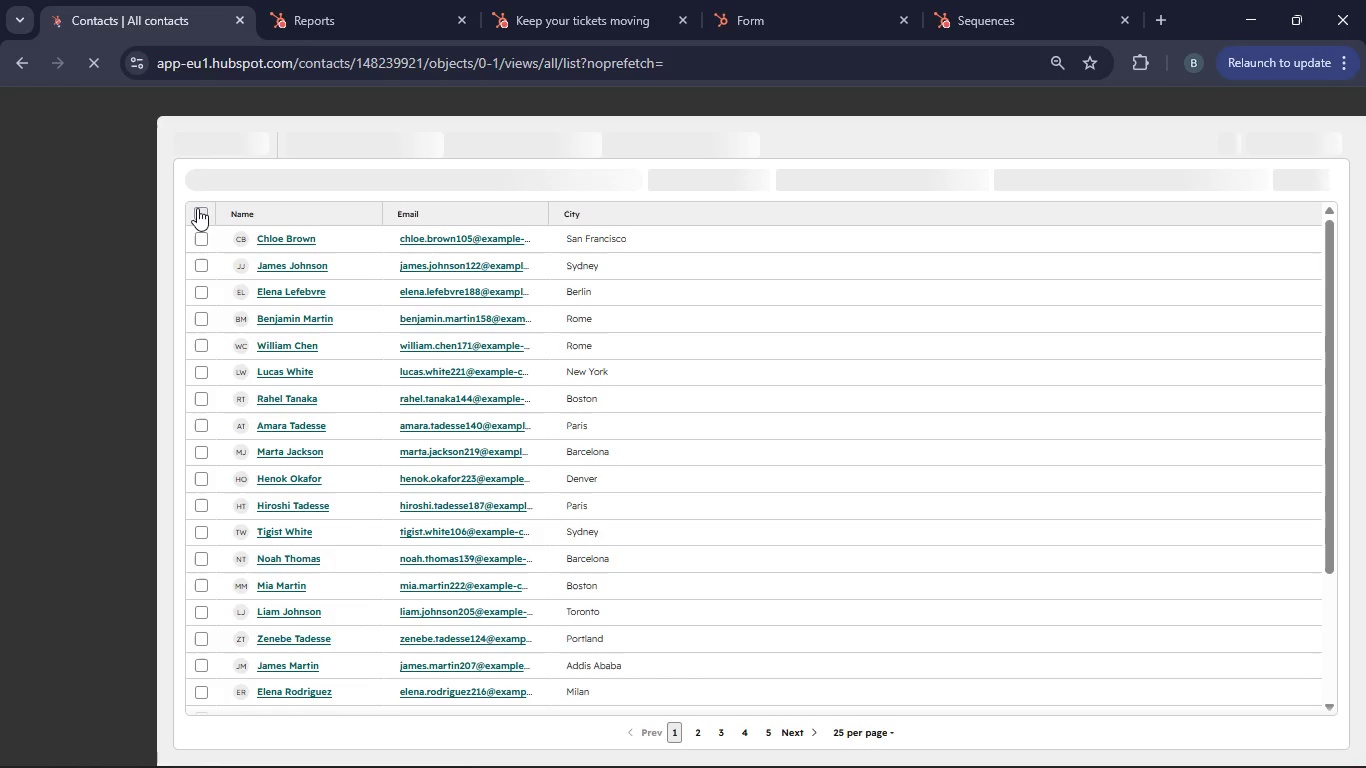 
left_click([85, 463])
 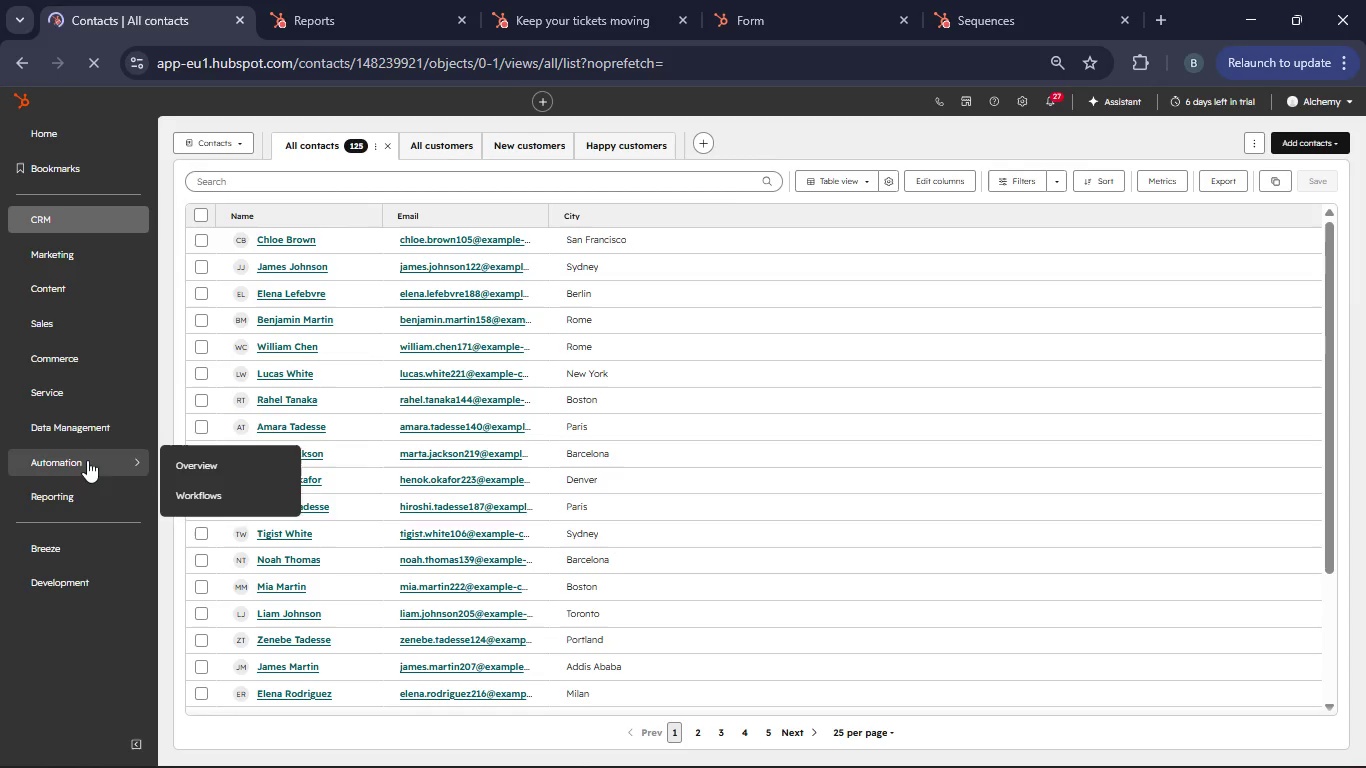 
left_click([195, 492])
 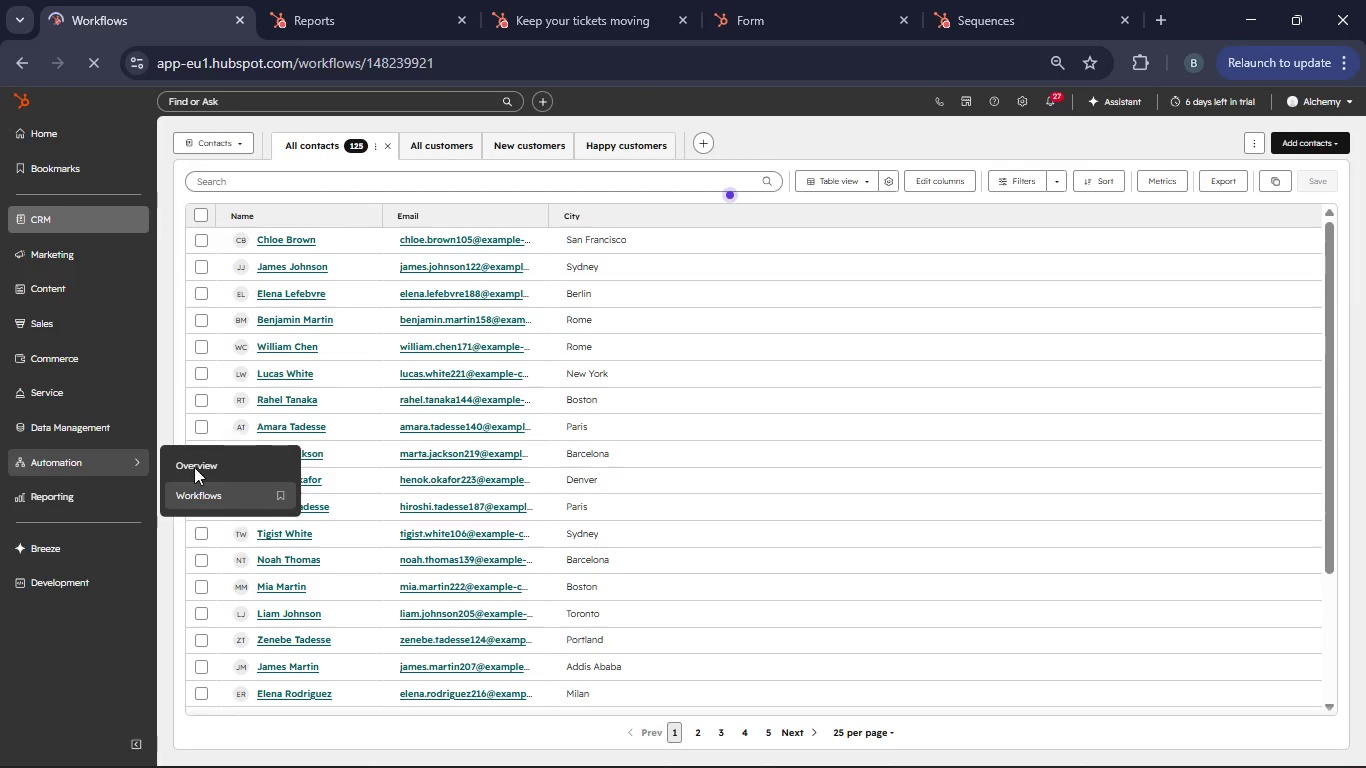 
mouse_move([221, 461])
 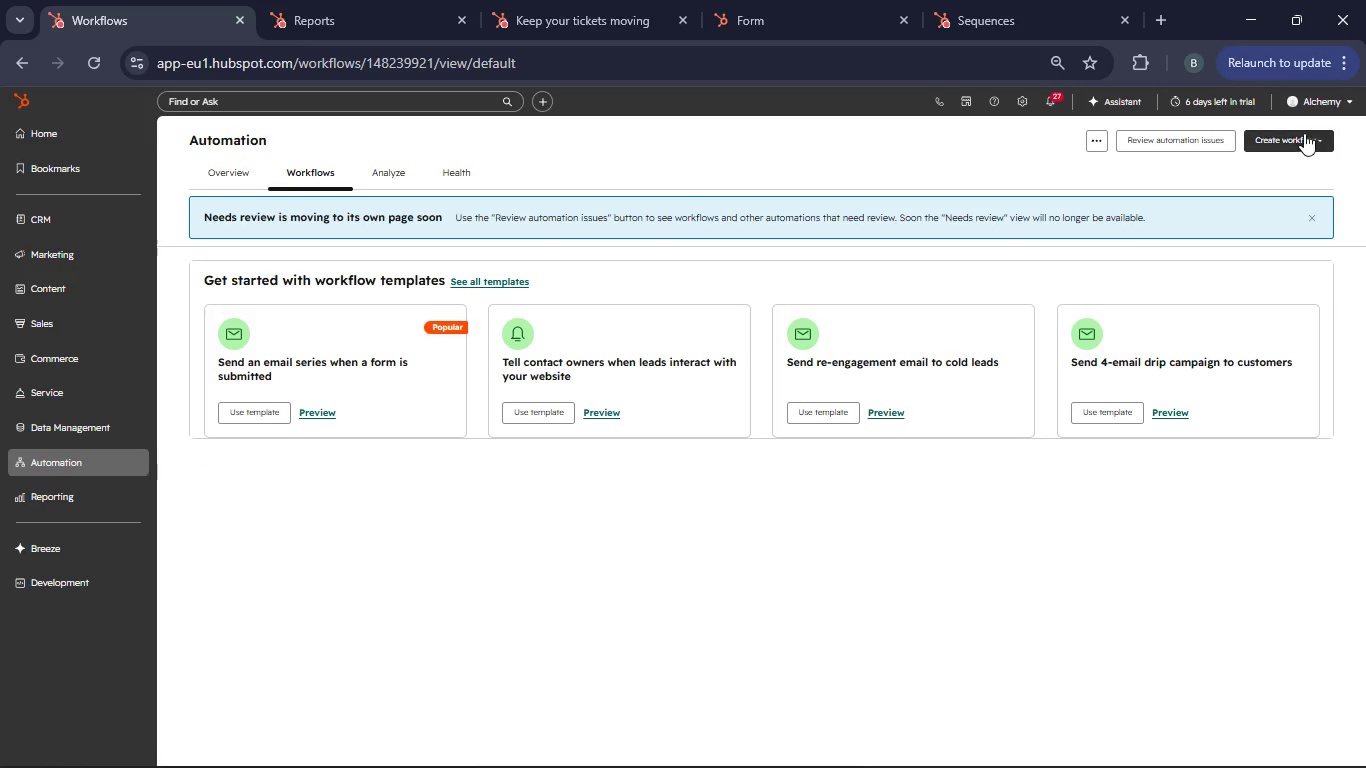 
left_click([1304, 133])
 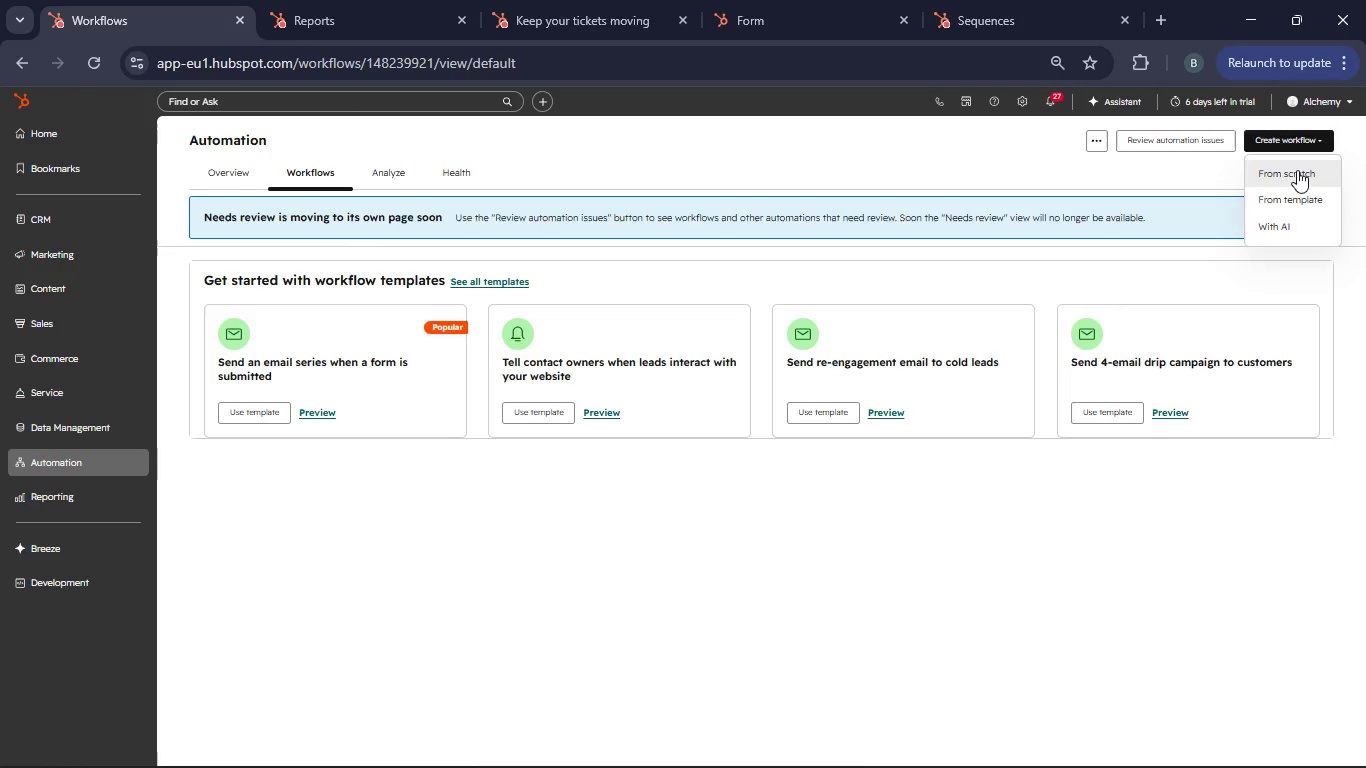 
left_click([1297, 170])
 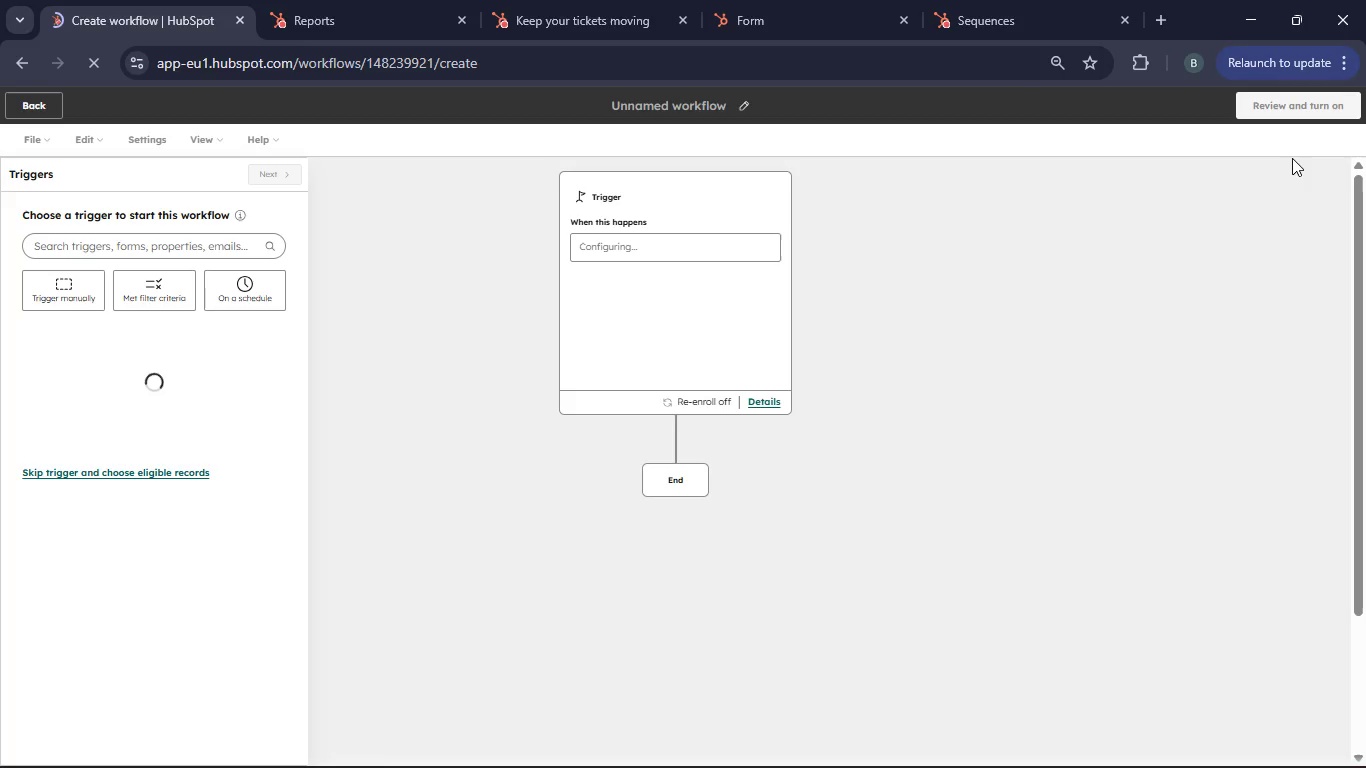 
wait(5.83)
 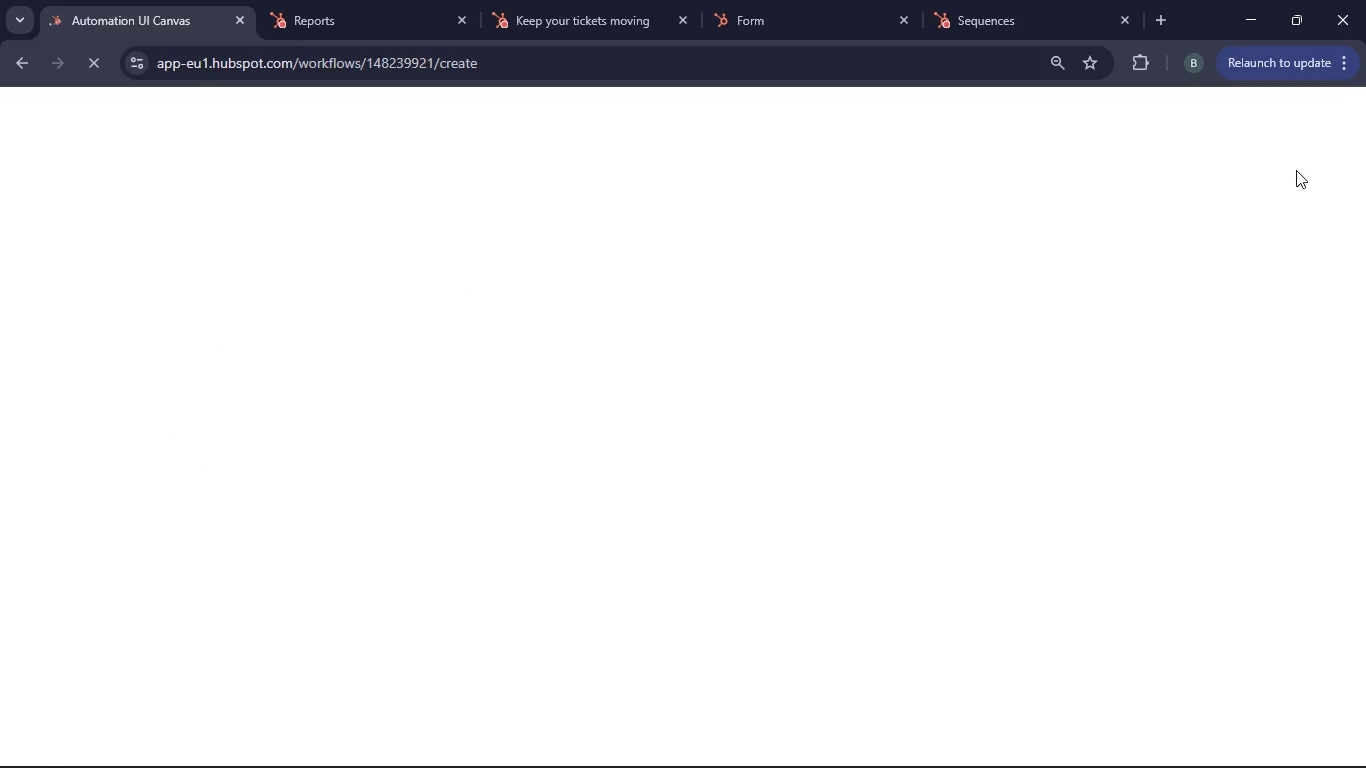 
left_click([713, 103])
 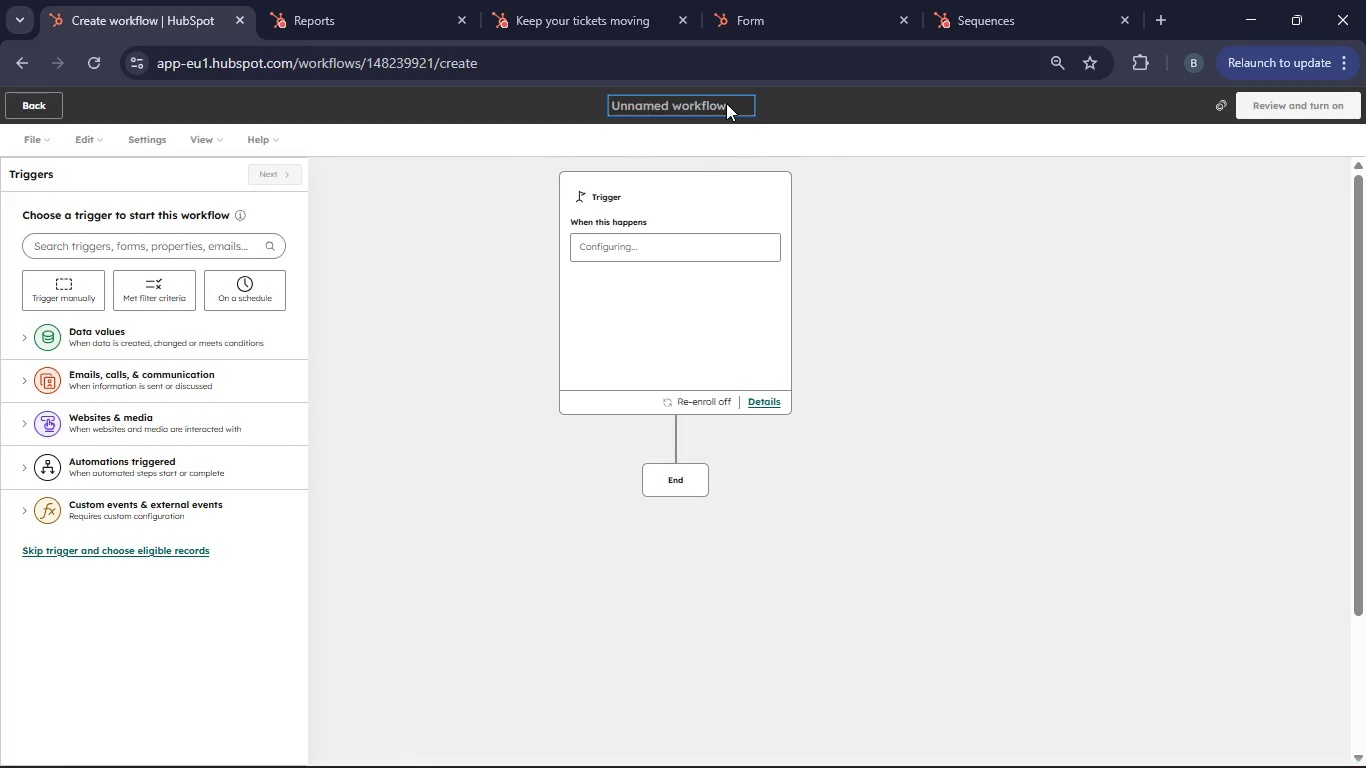 
type(Pour )
key(Backspace)
type(-Over Guide Download)
 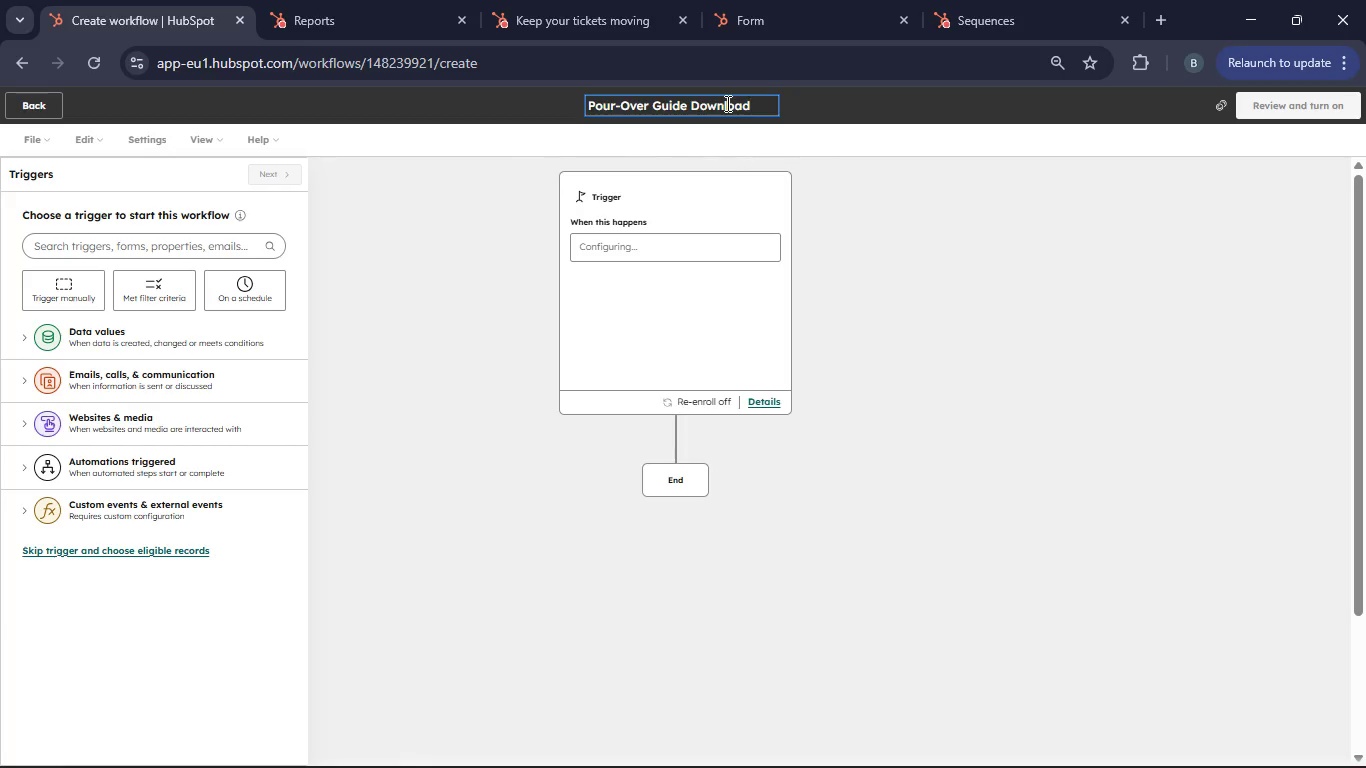 
wait(6.7)
 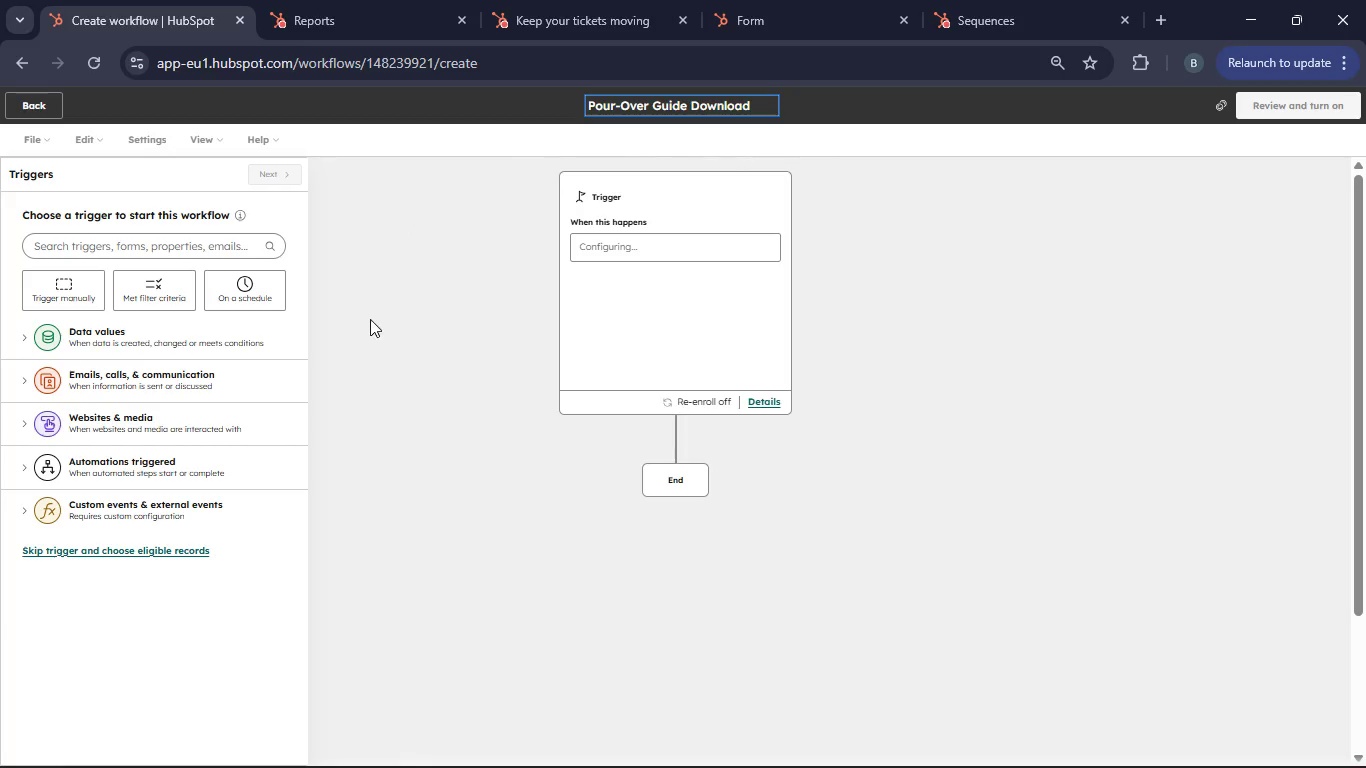 
left_click([111, 427])
 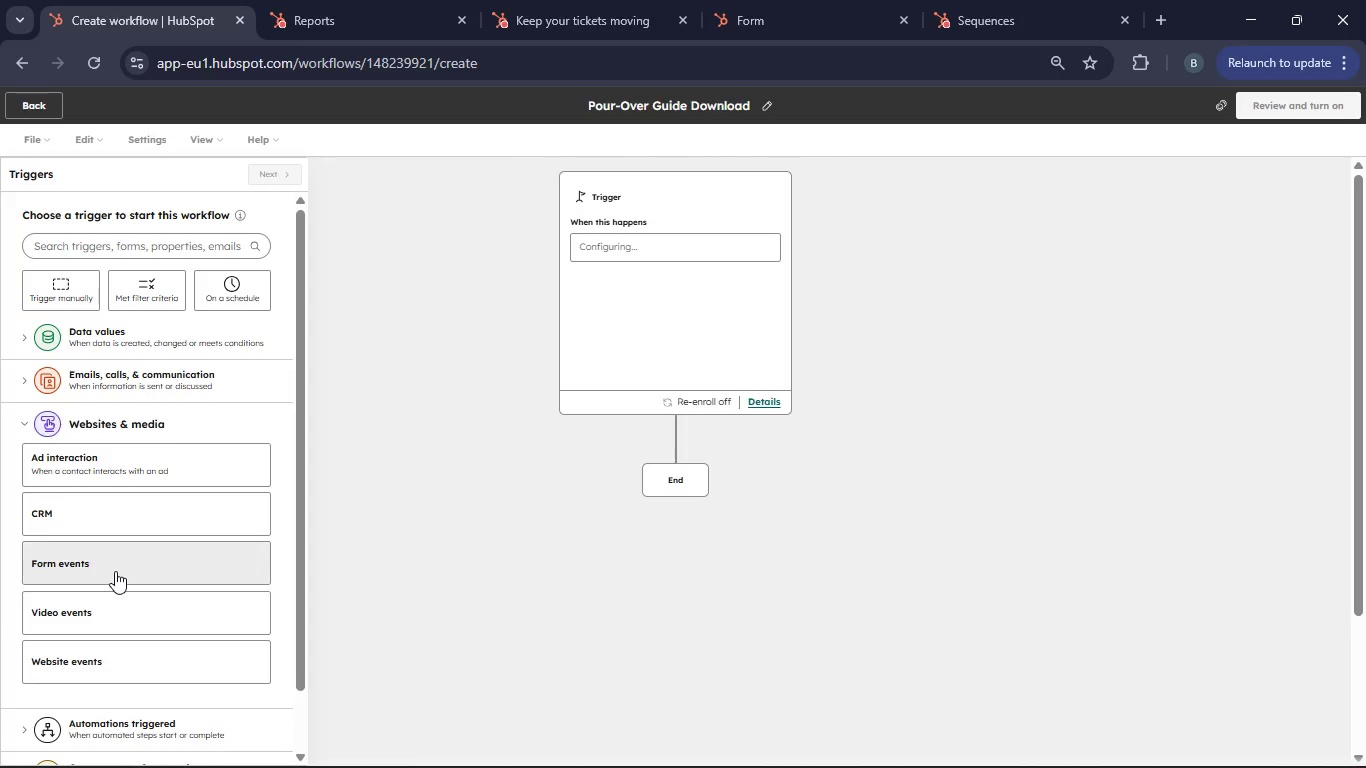 
left_click([115, 570])
 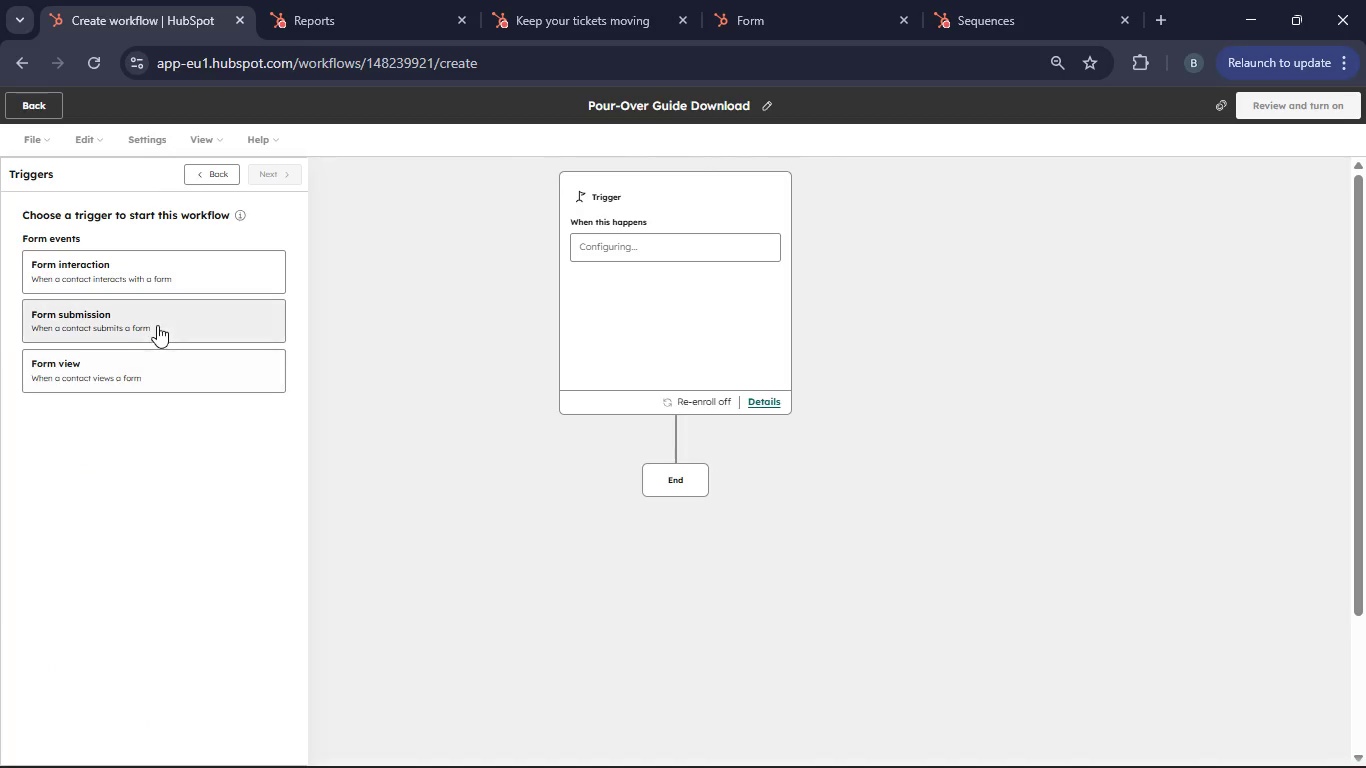 
left_click([157, 325])
 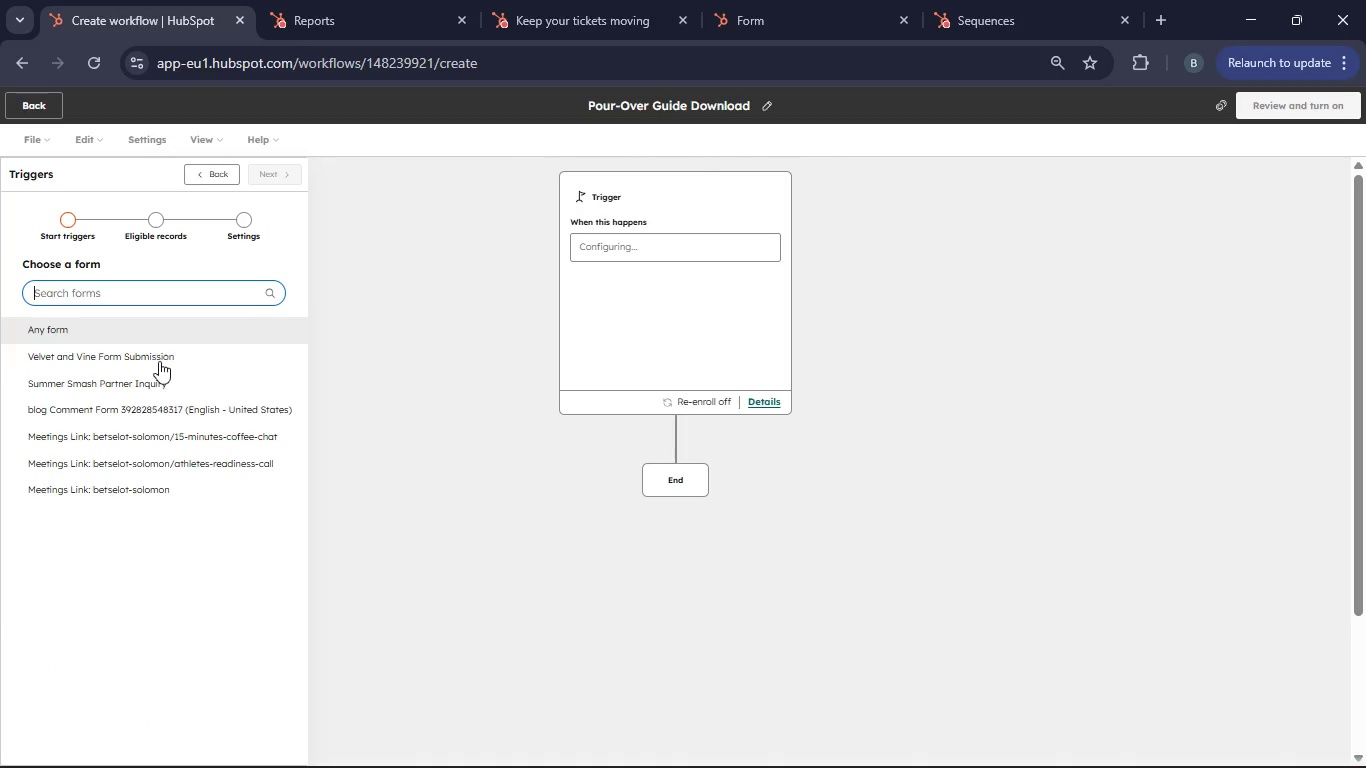 
left_click([152, 363])
 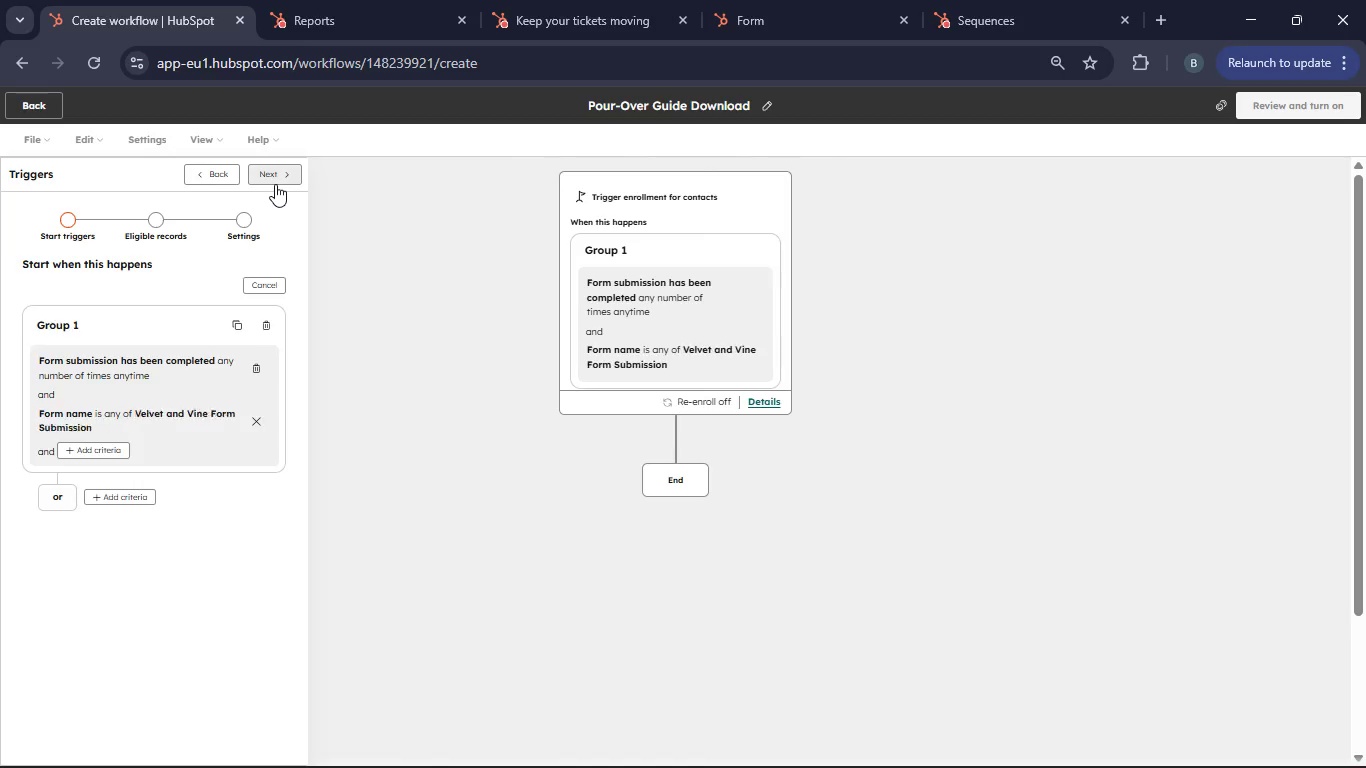 
left_click([279, 178])
 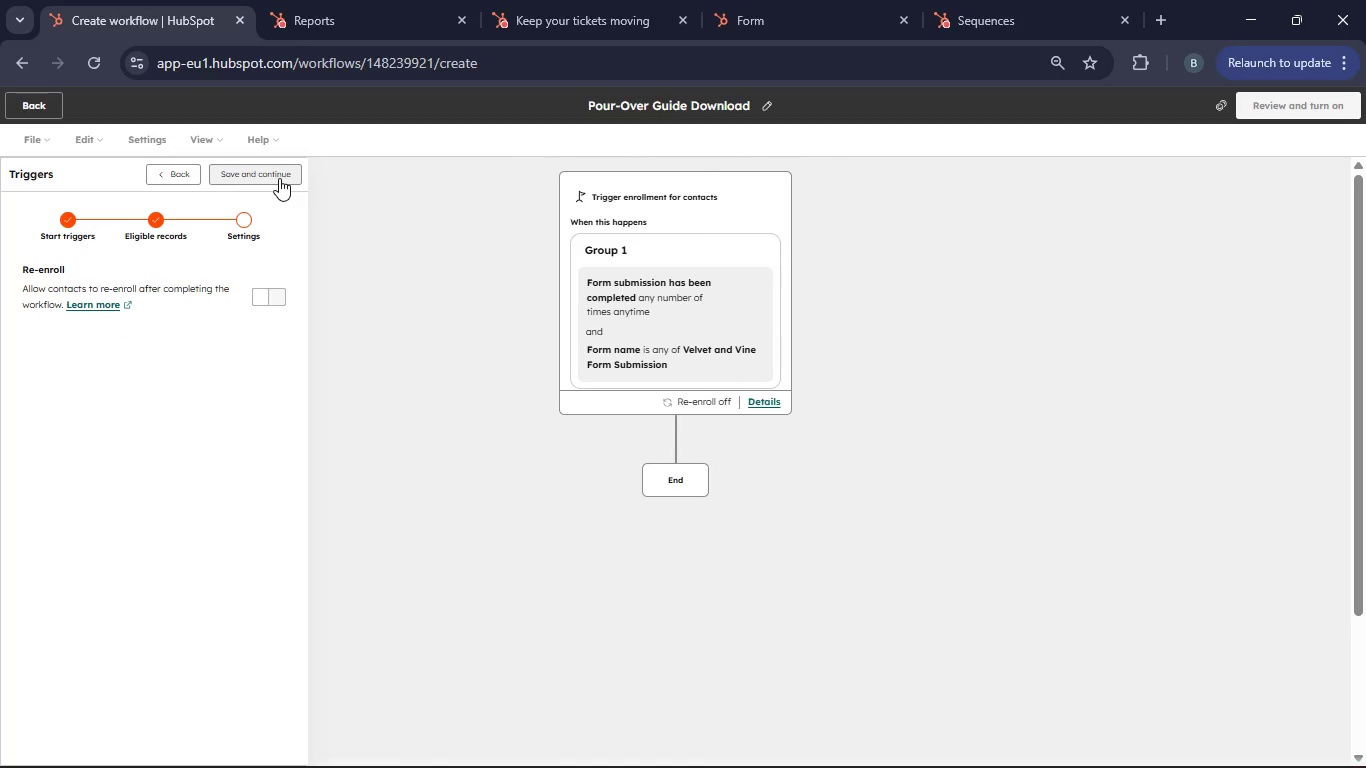 
left_click([279, 178])
 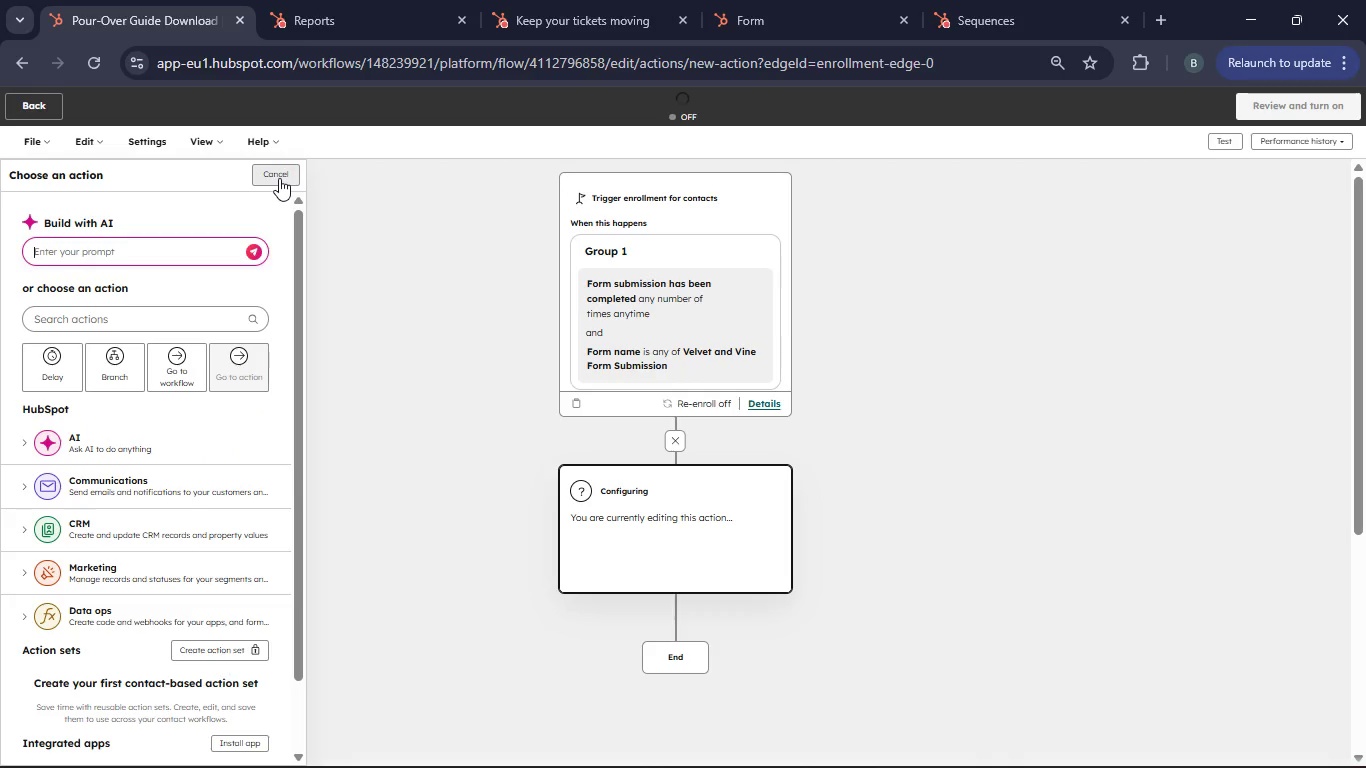 
wait(11.28)
 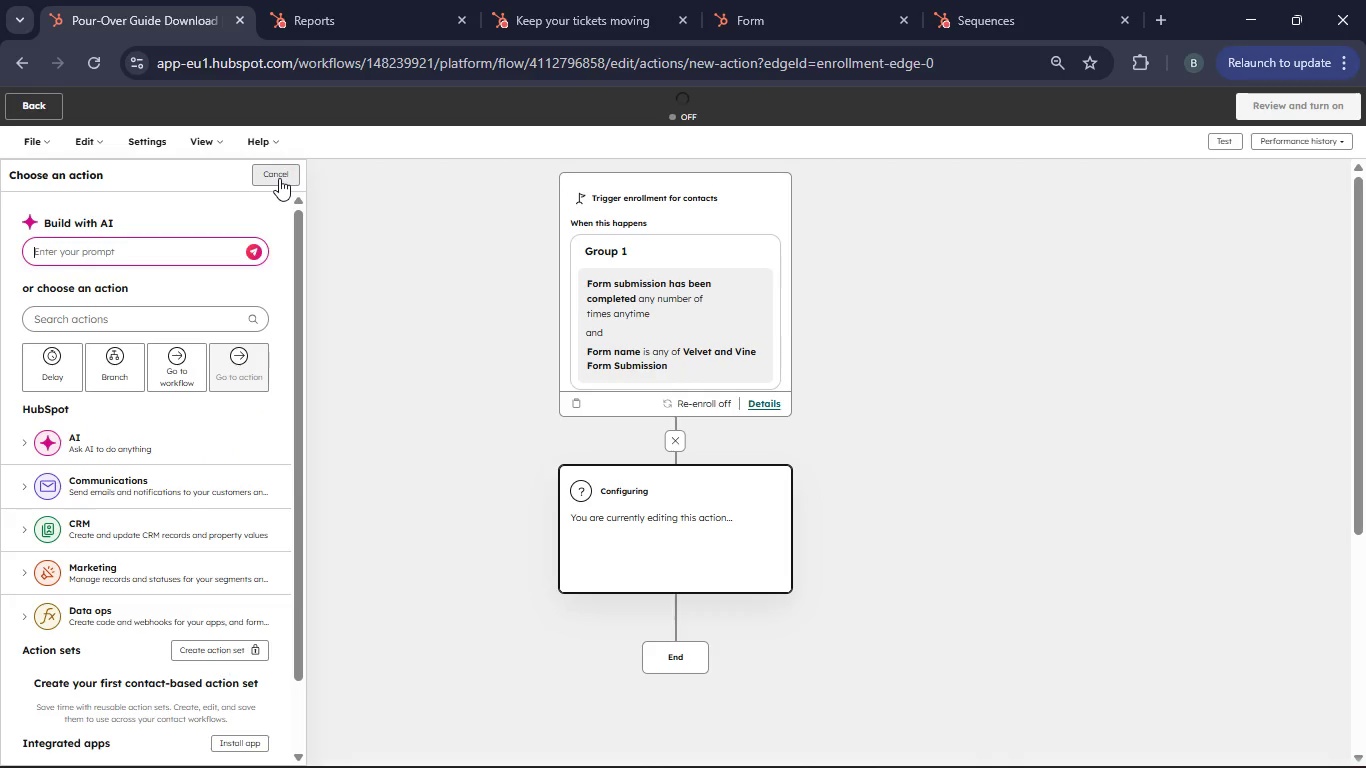 
left_click([146, 483])
 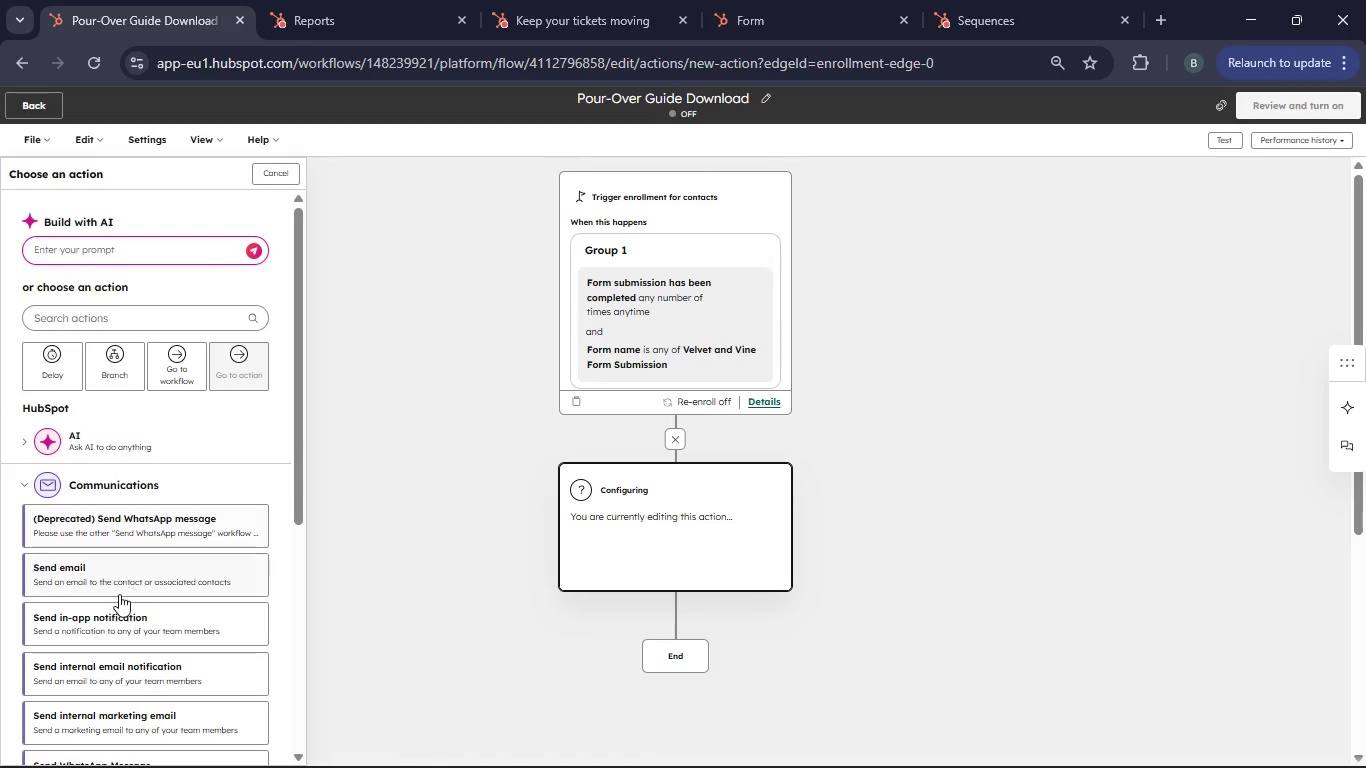 
left_click([118, 594])
 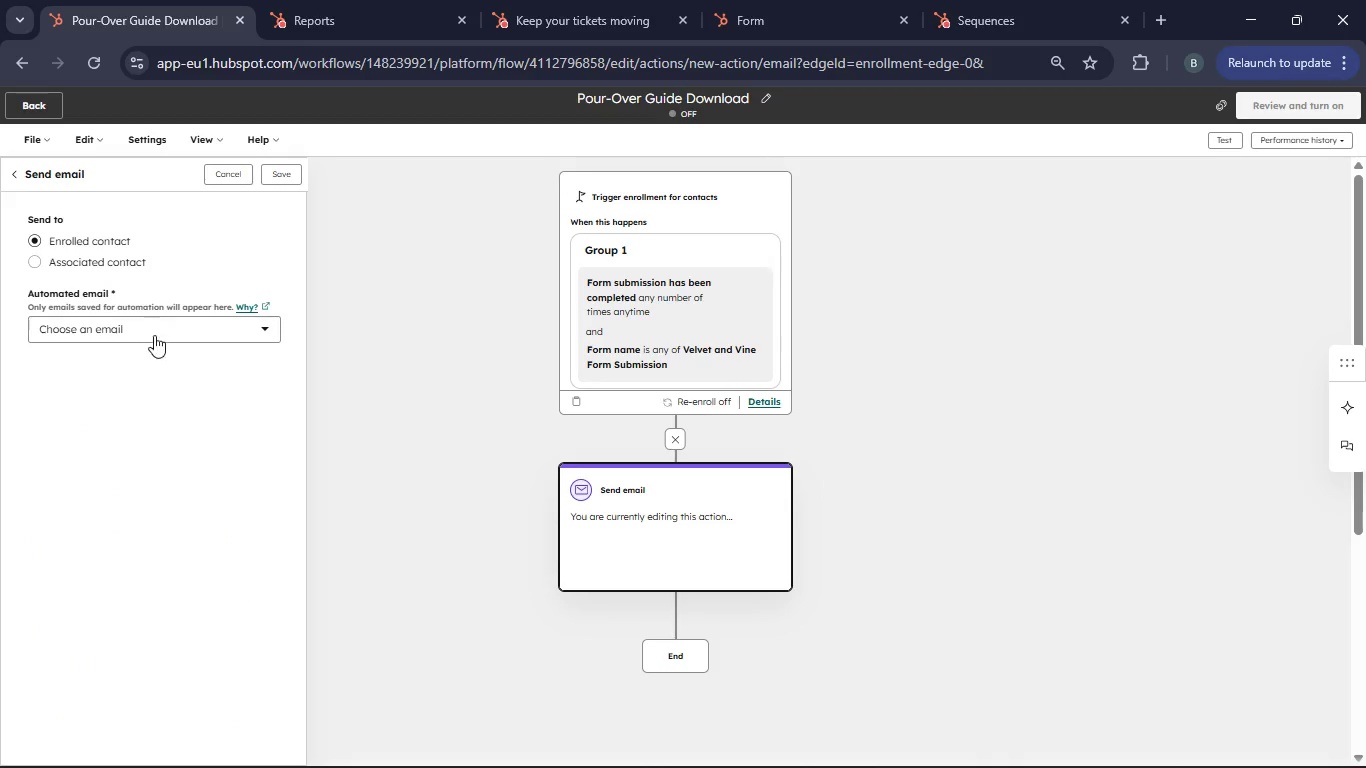 
left_click([165, 329])
 